 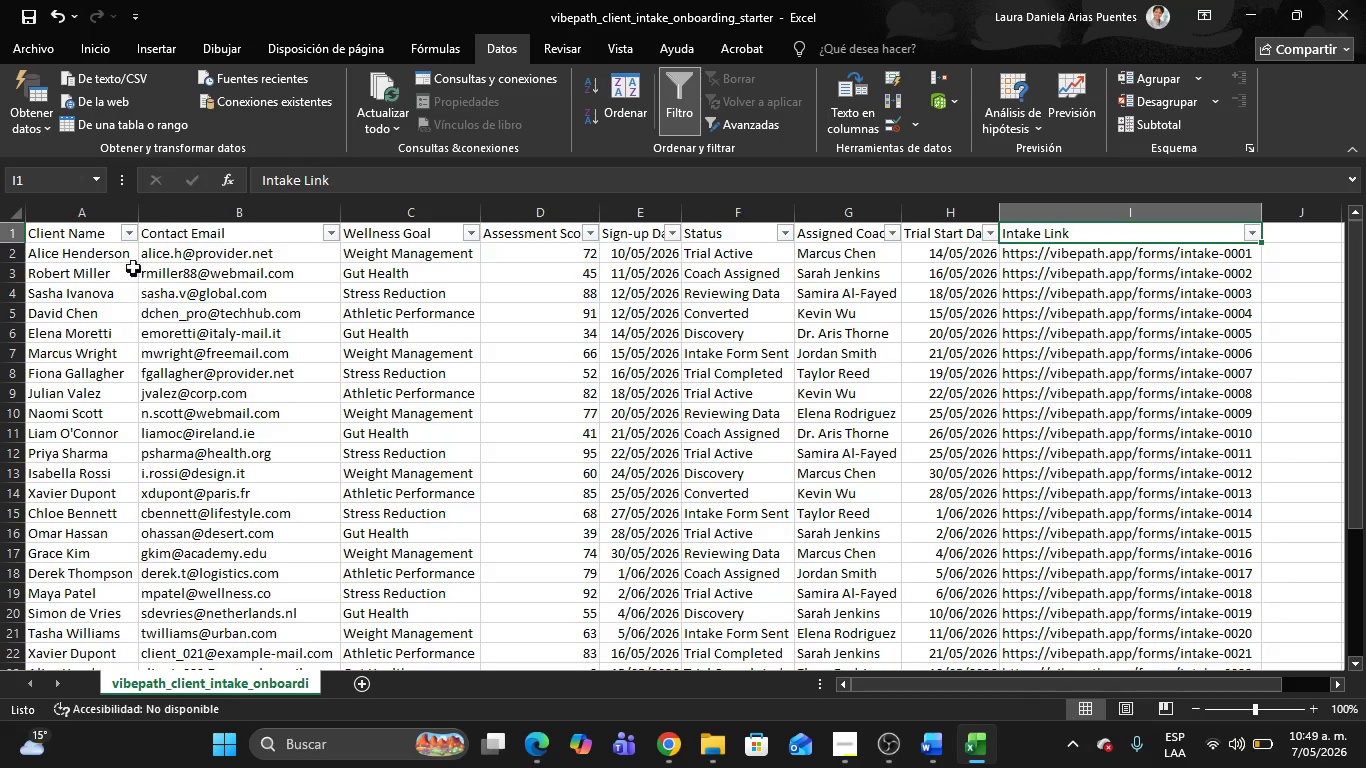 
left_click([118, 241])
 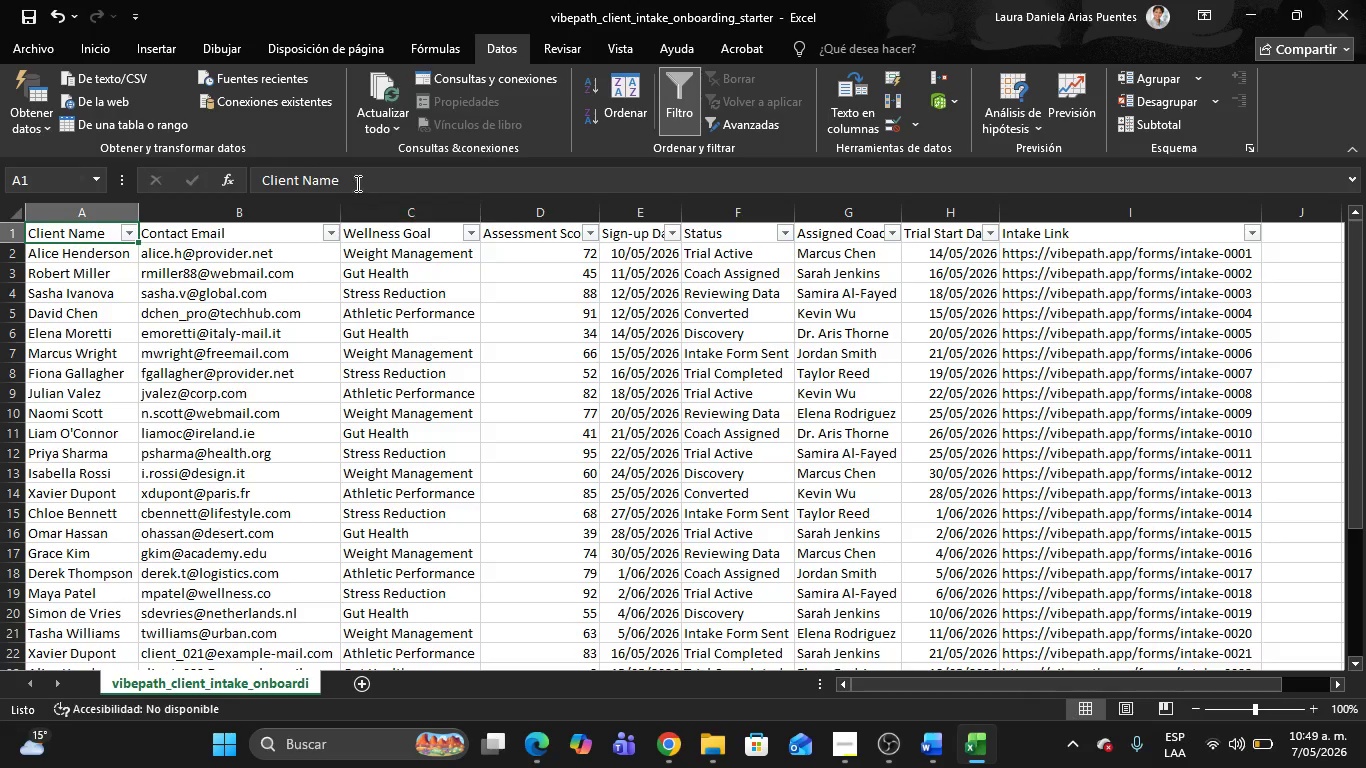 
left_click_drag(start_coordinate=[349, 182], to_coordinate=[247, 182])
 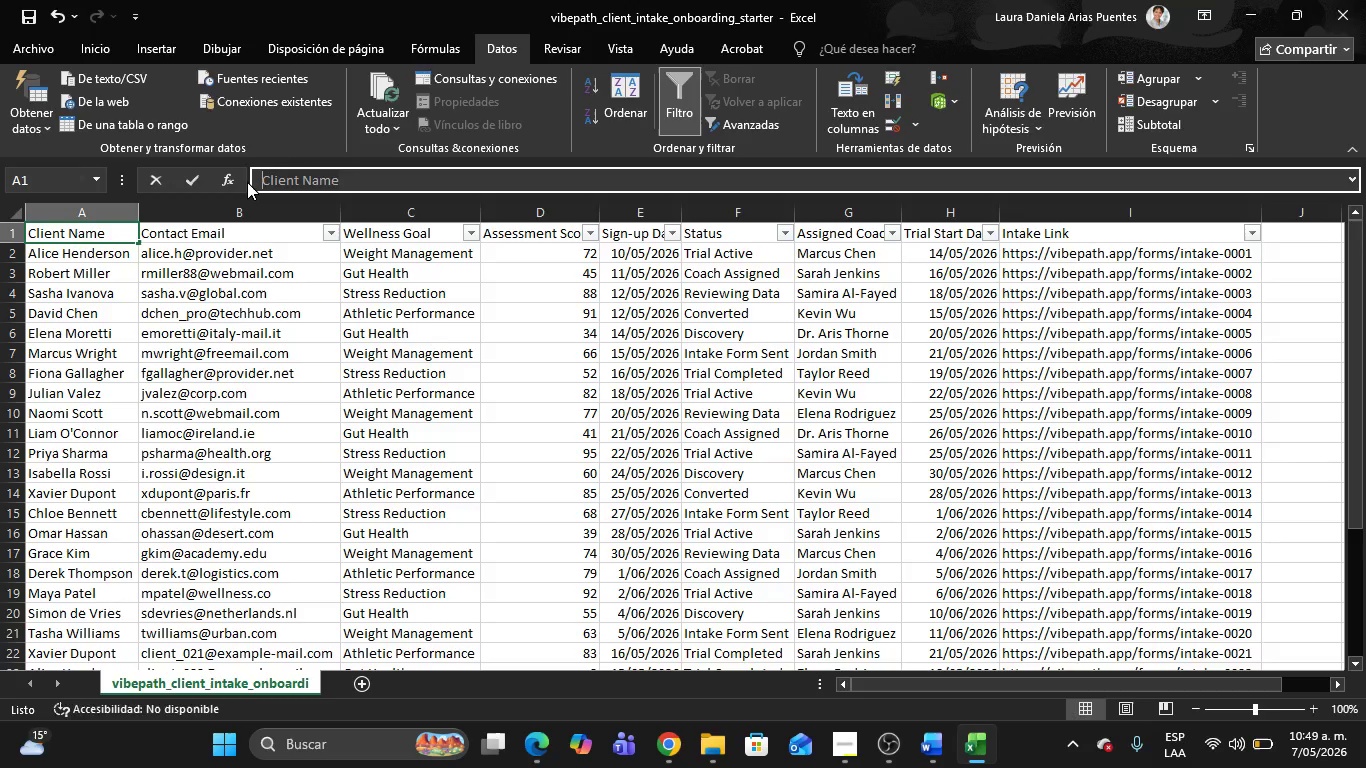 
key(Control+C)
 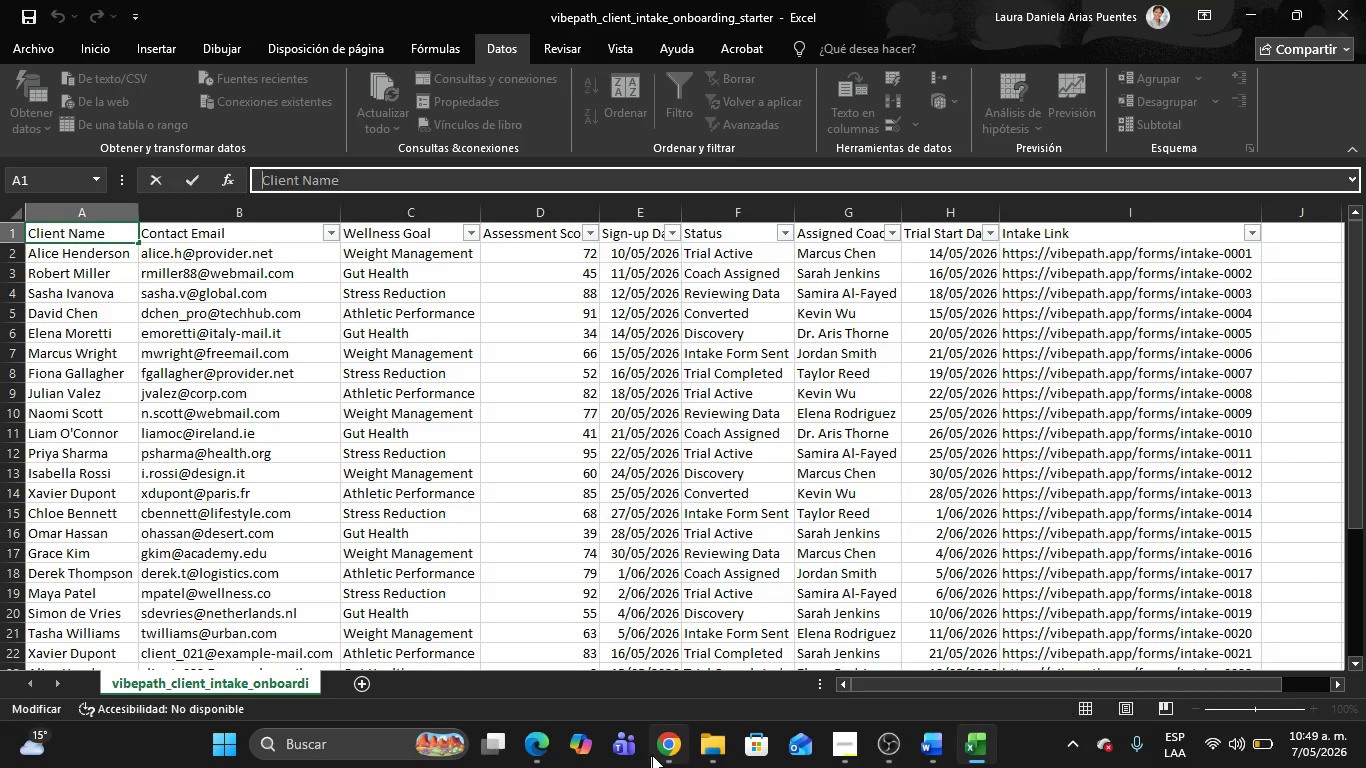 
left_click([655, 755])
 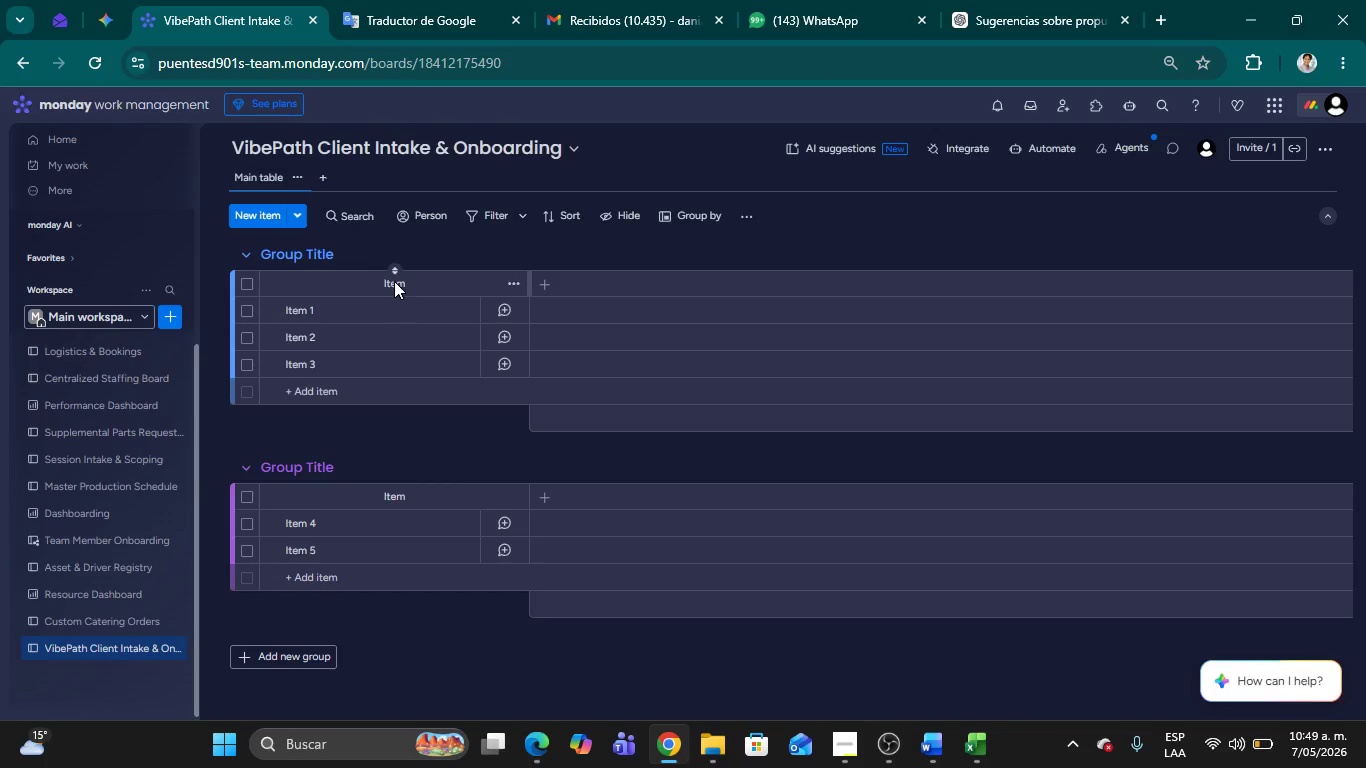 
double_click([394, 281])
 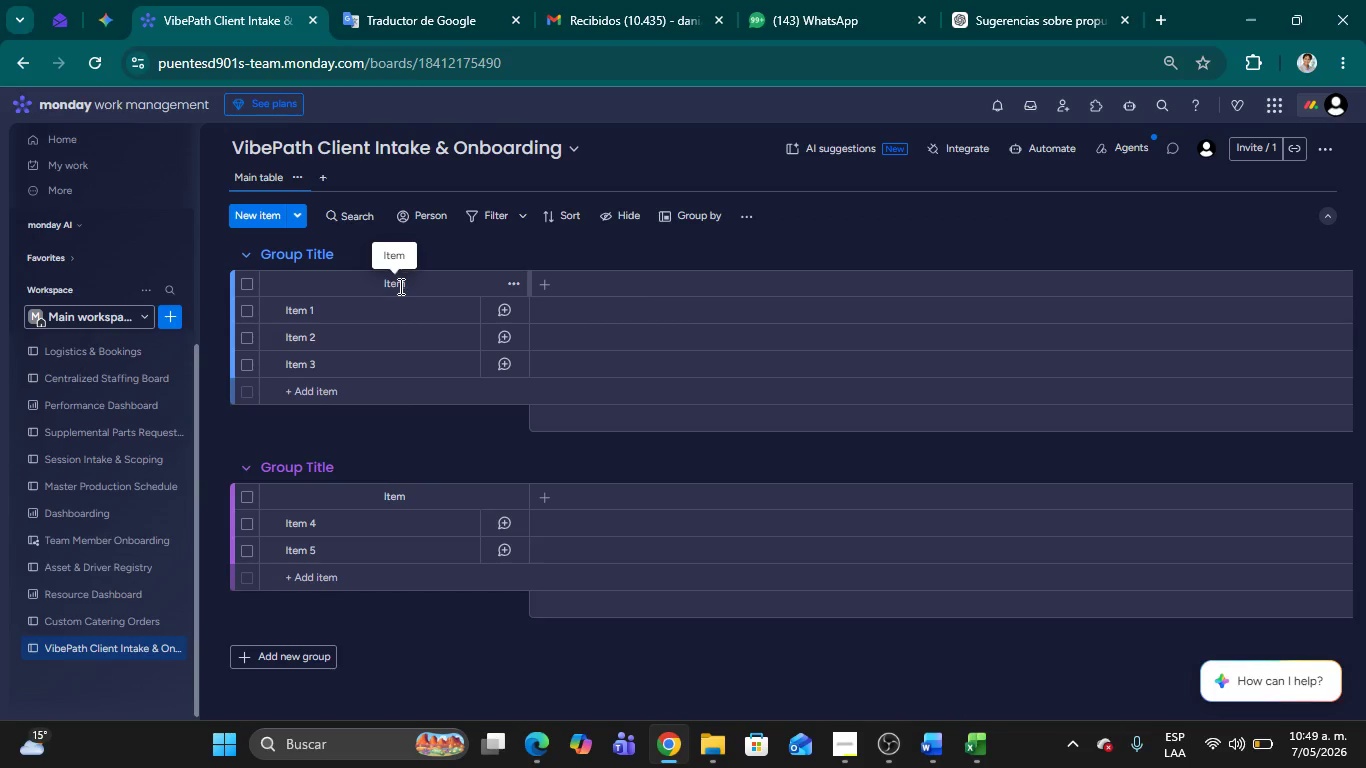 
double_click([399, 287])
 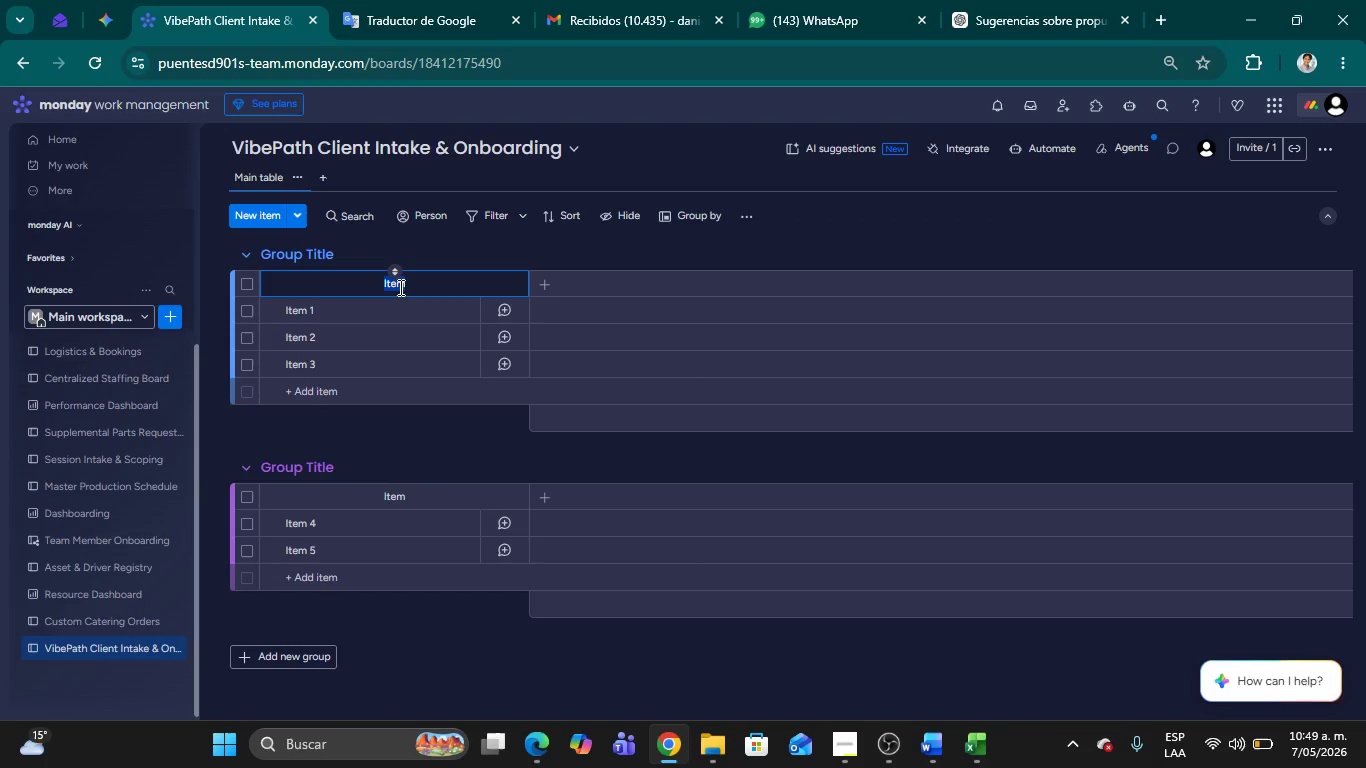 
key(Control+V)
 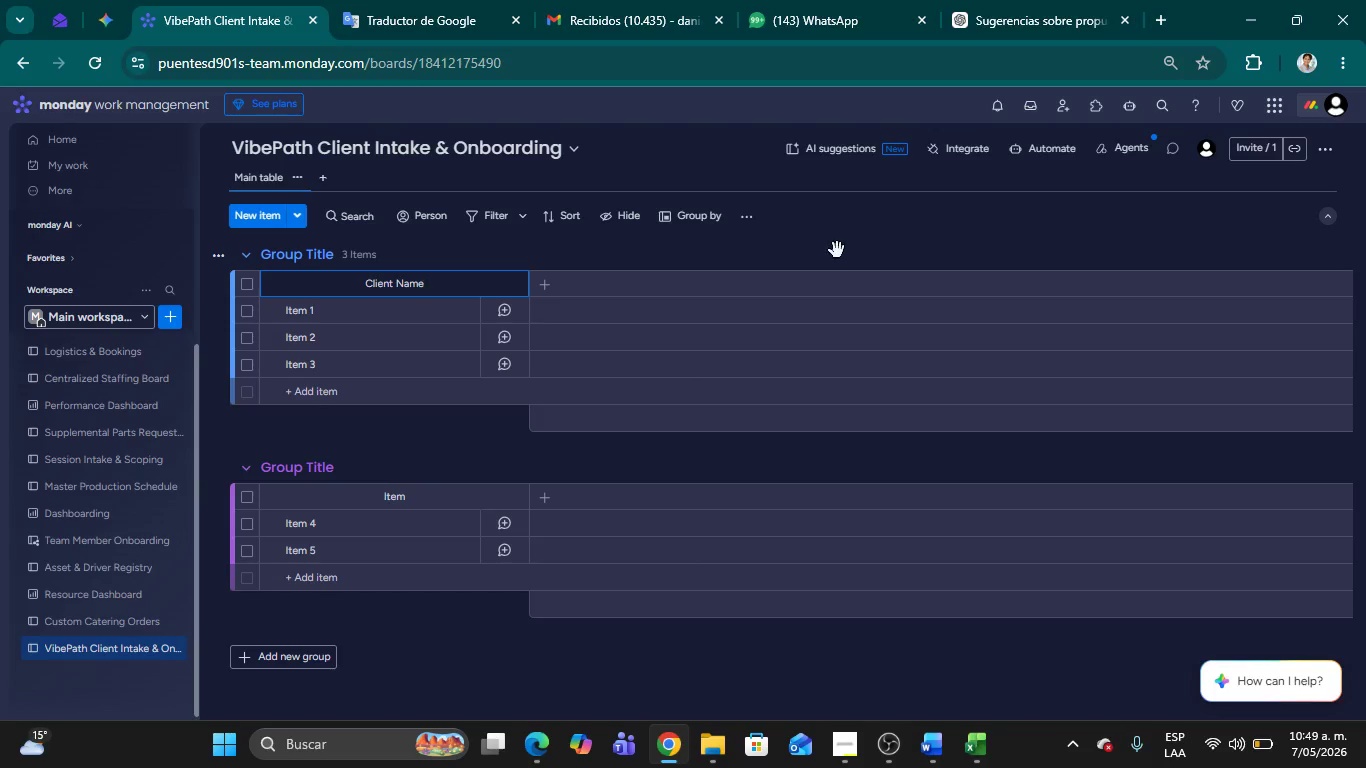 
left_click([850, 241])
 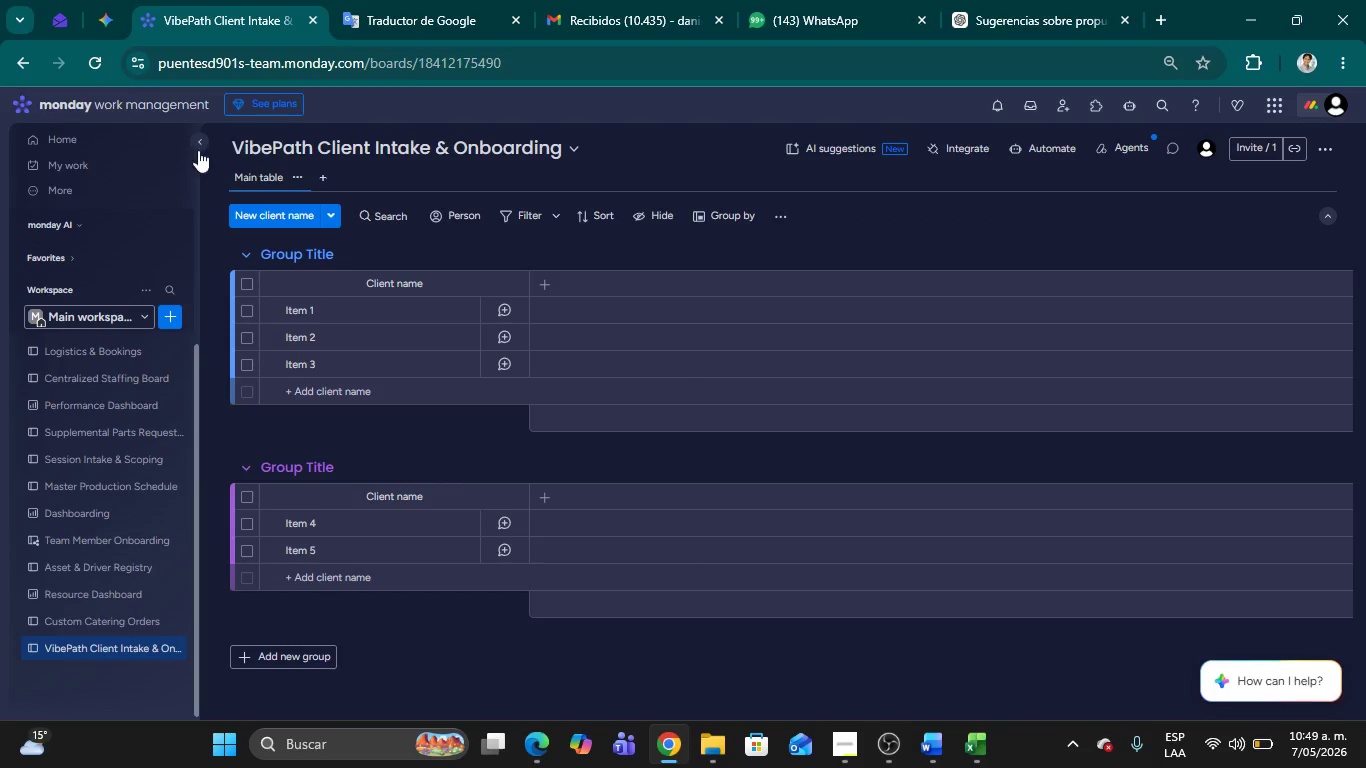 
left_click([202, 147])
 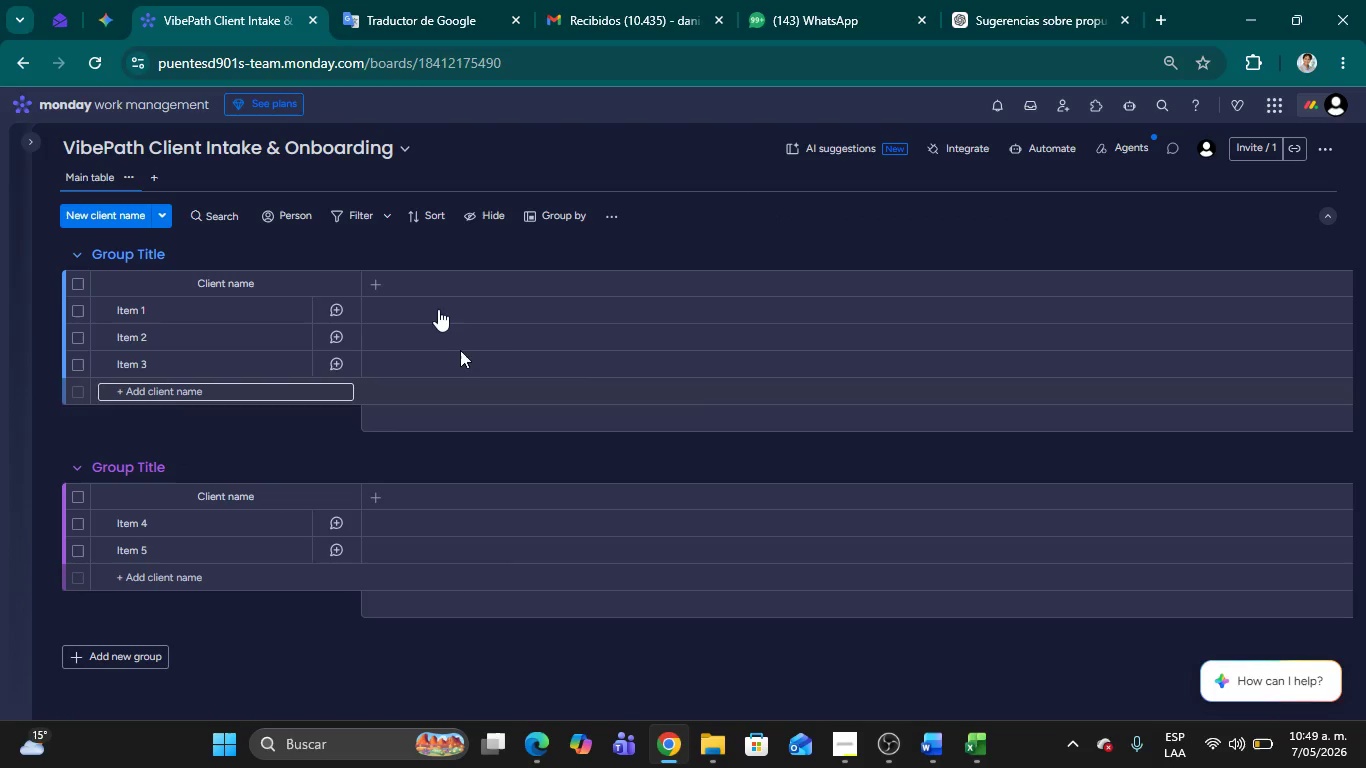 
key(Alt+AltLeft)
 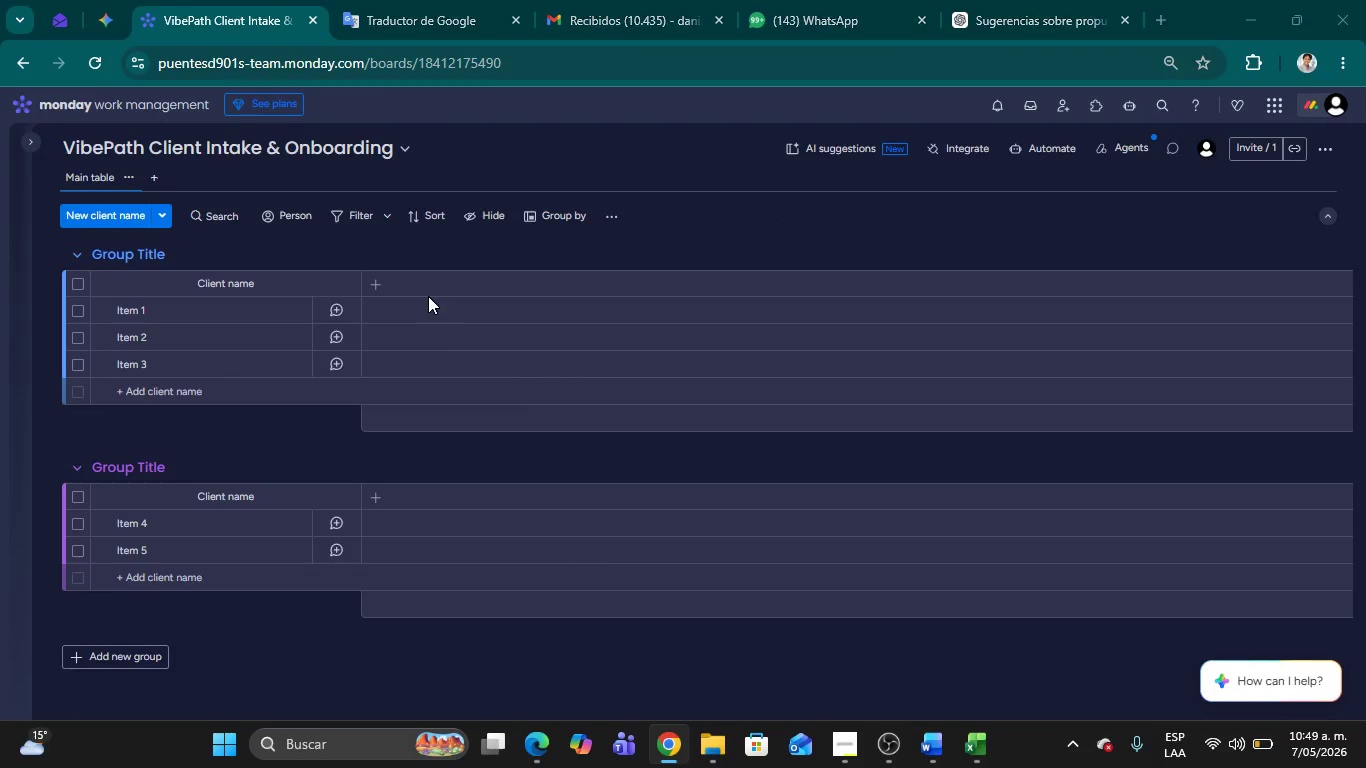 
key(Alt+Tab)
 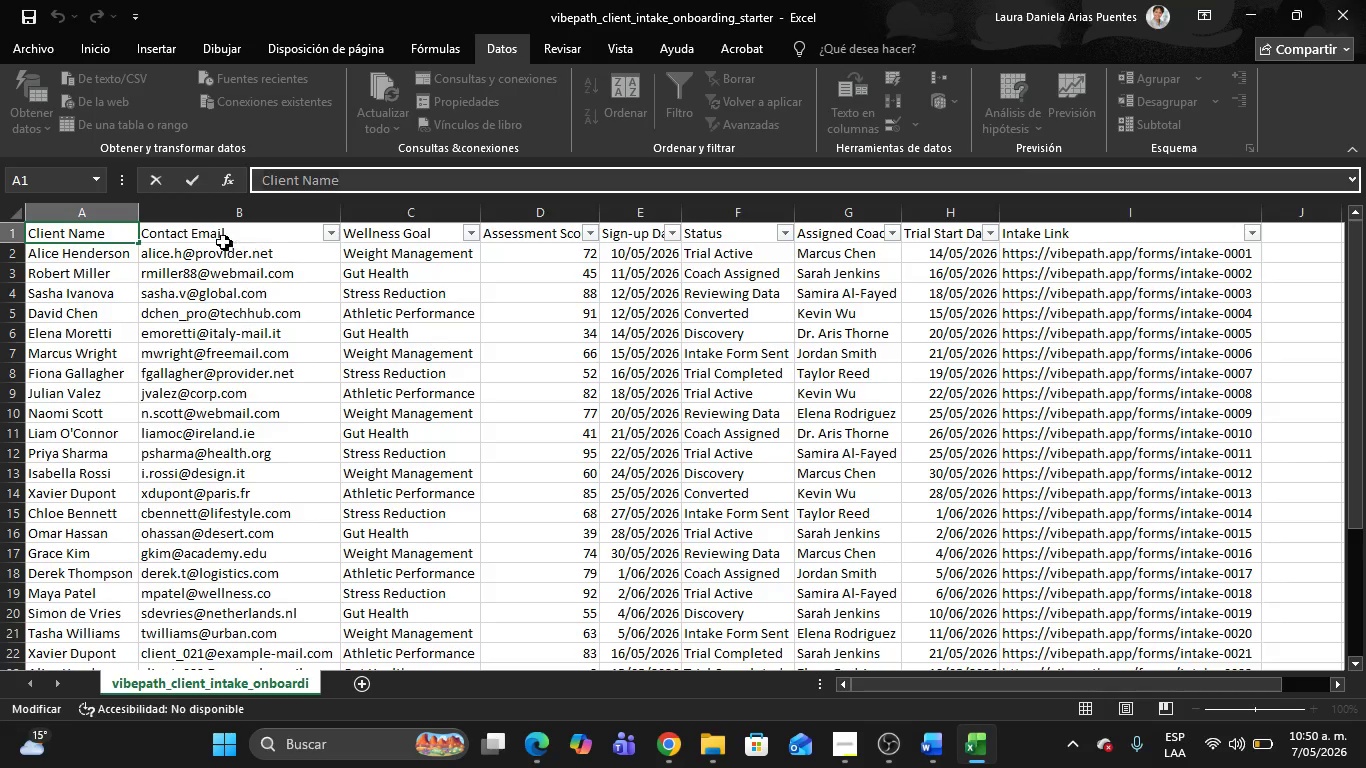 
left_click([214, 230])
 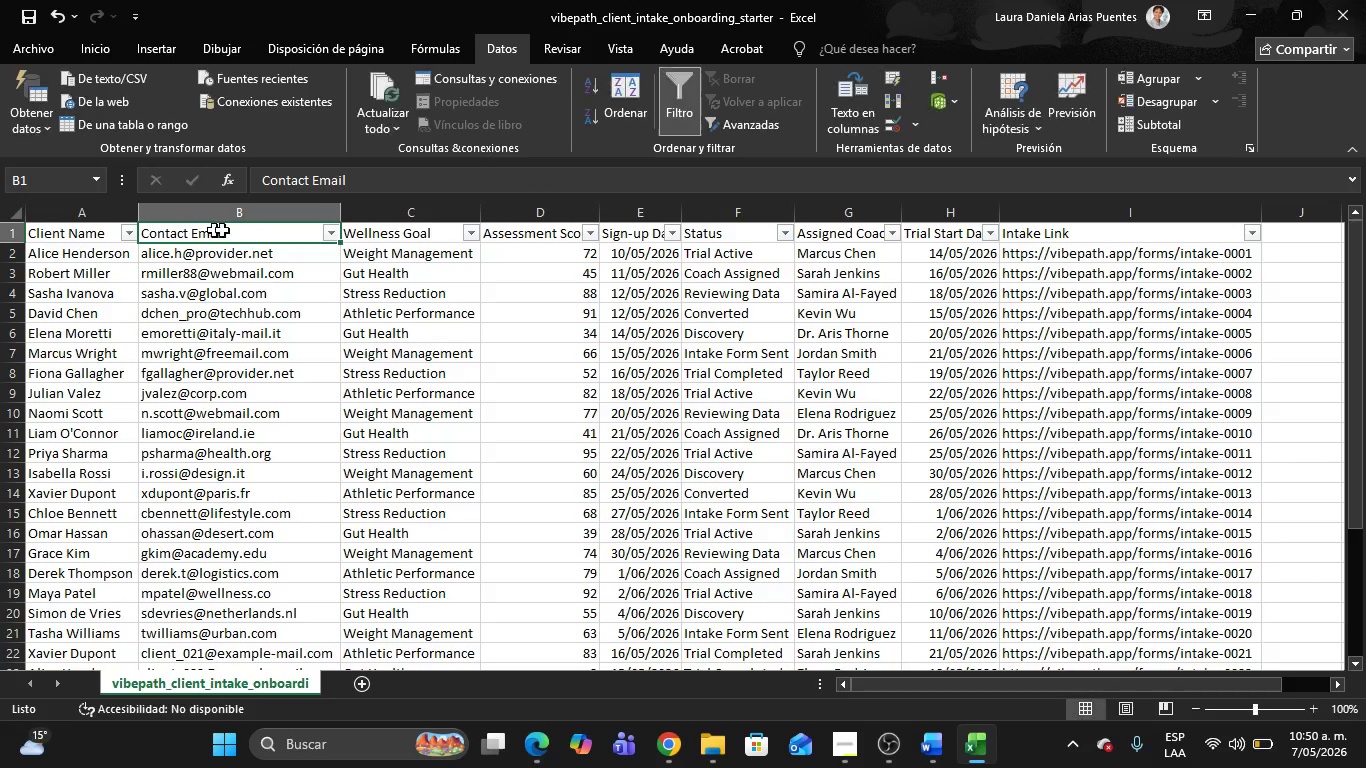 
key(Alt+AltLeft)
 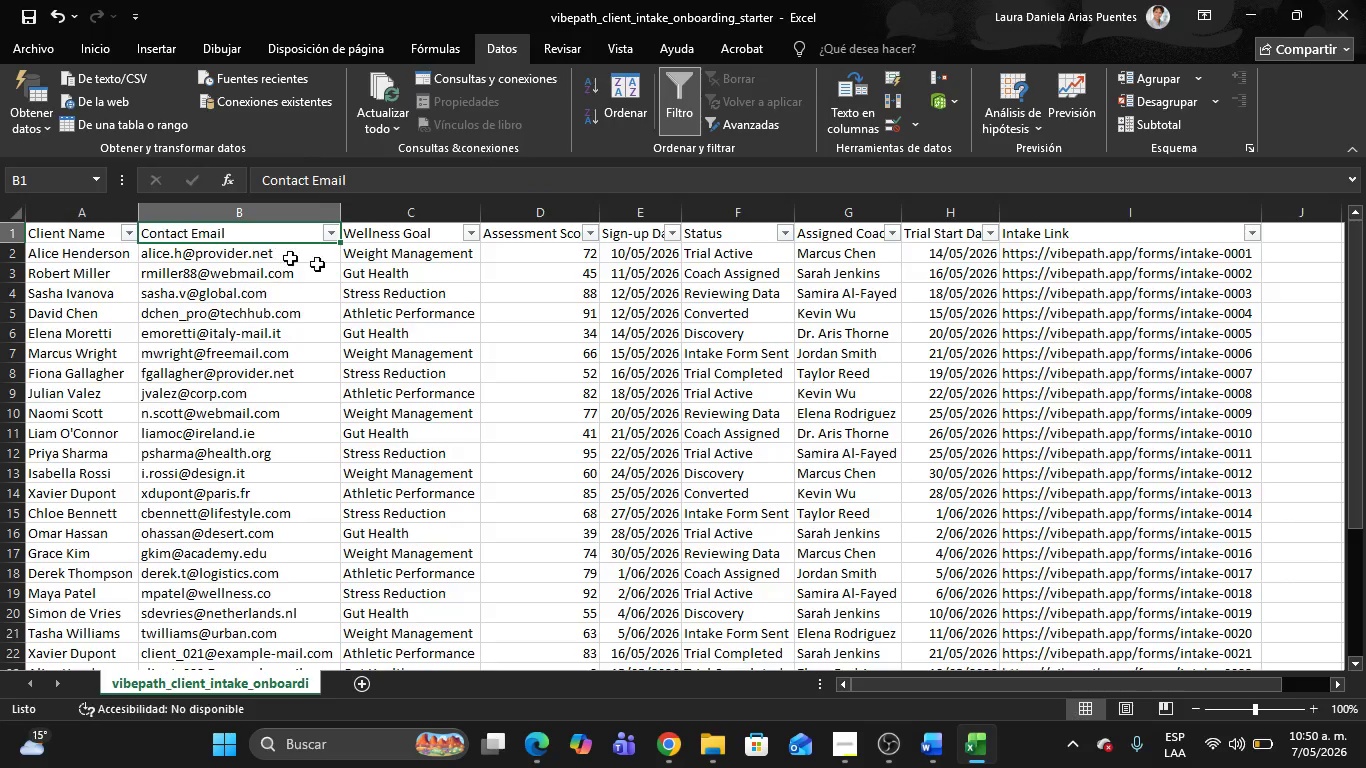 
key(Alt+Tab)
 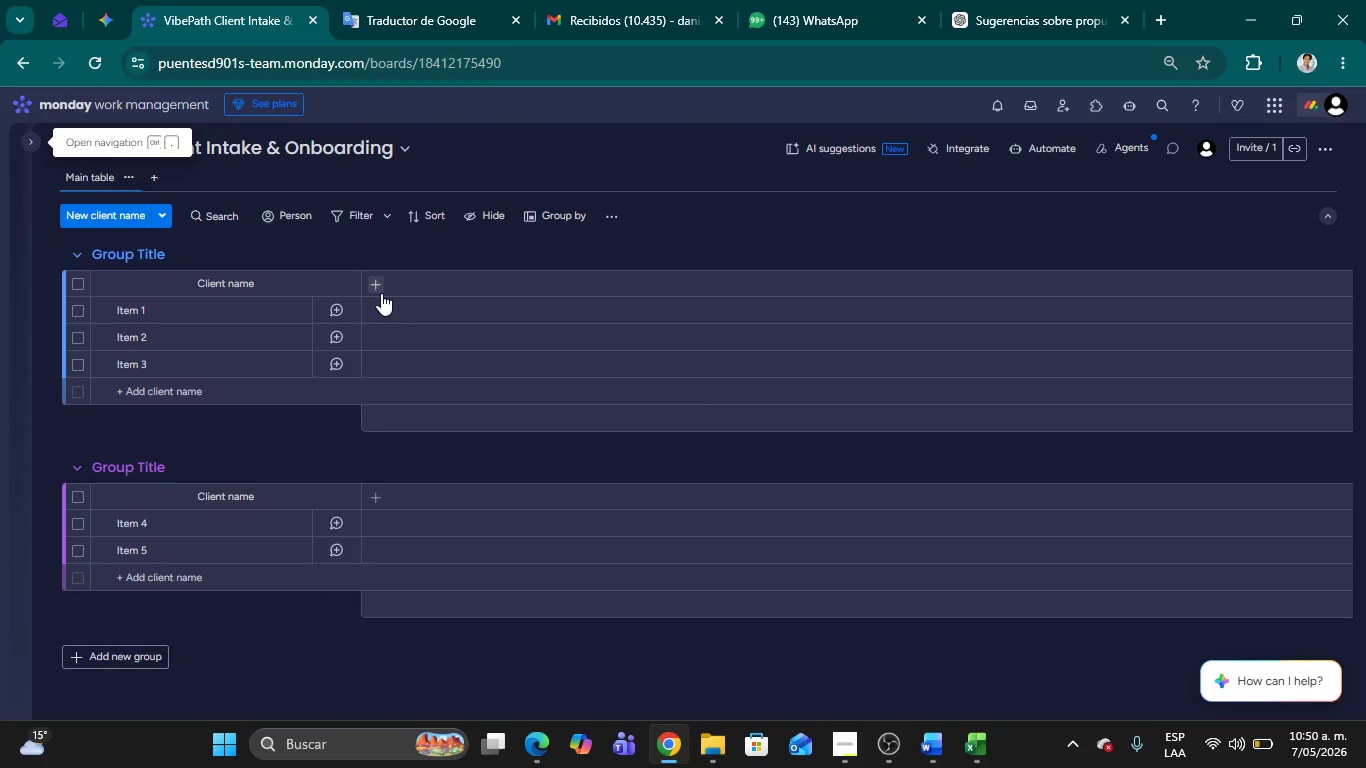 
left_click([375, 282])
 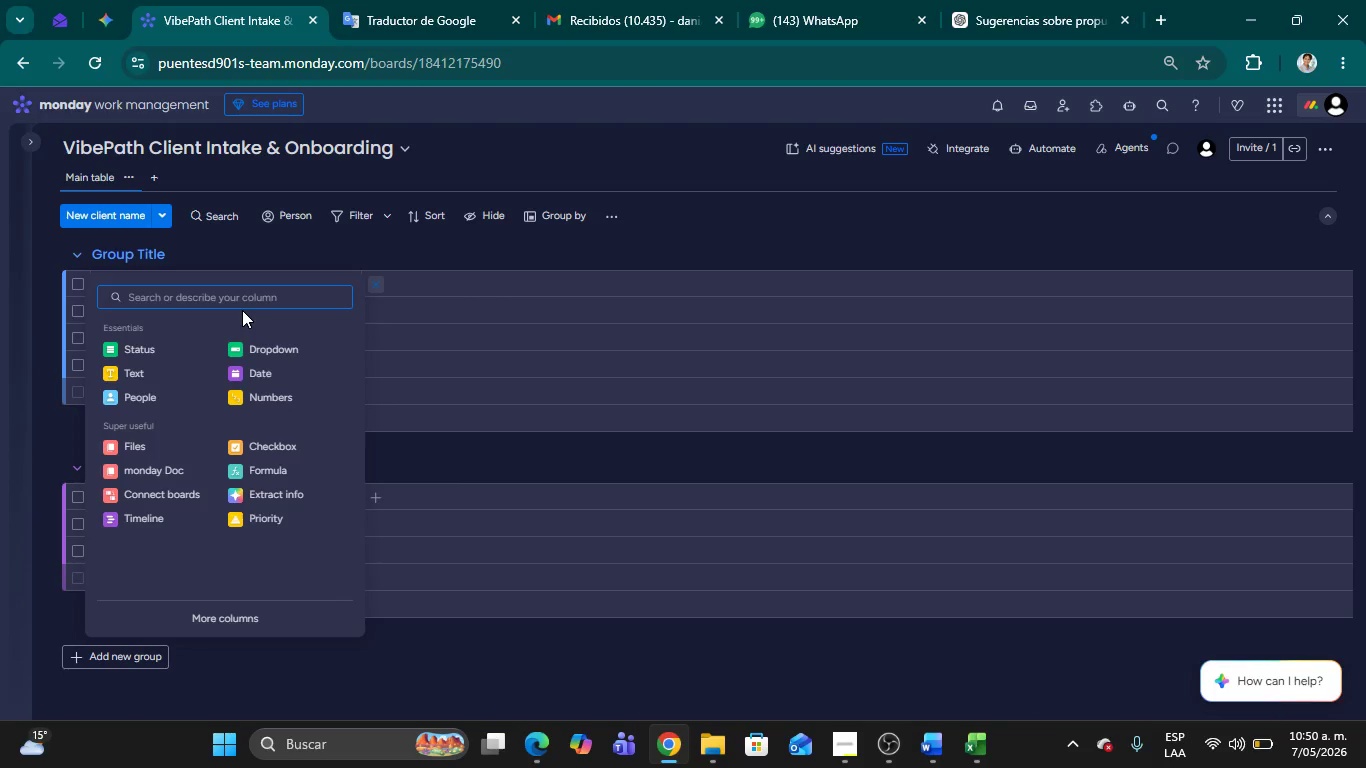 
type(ema)
 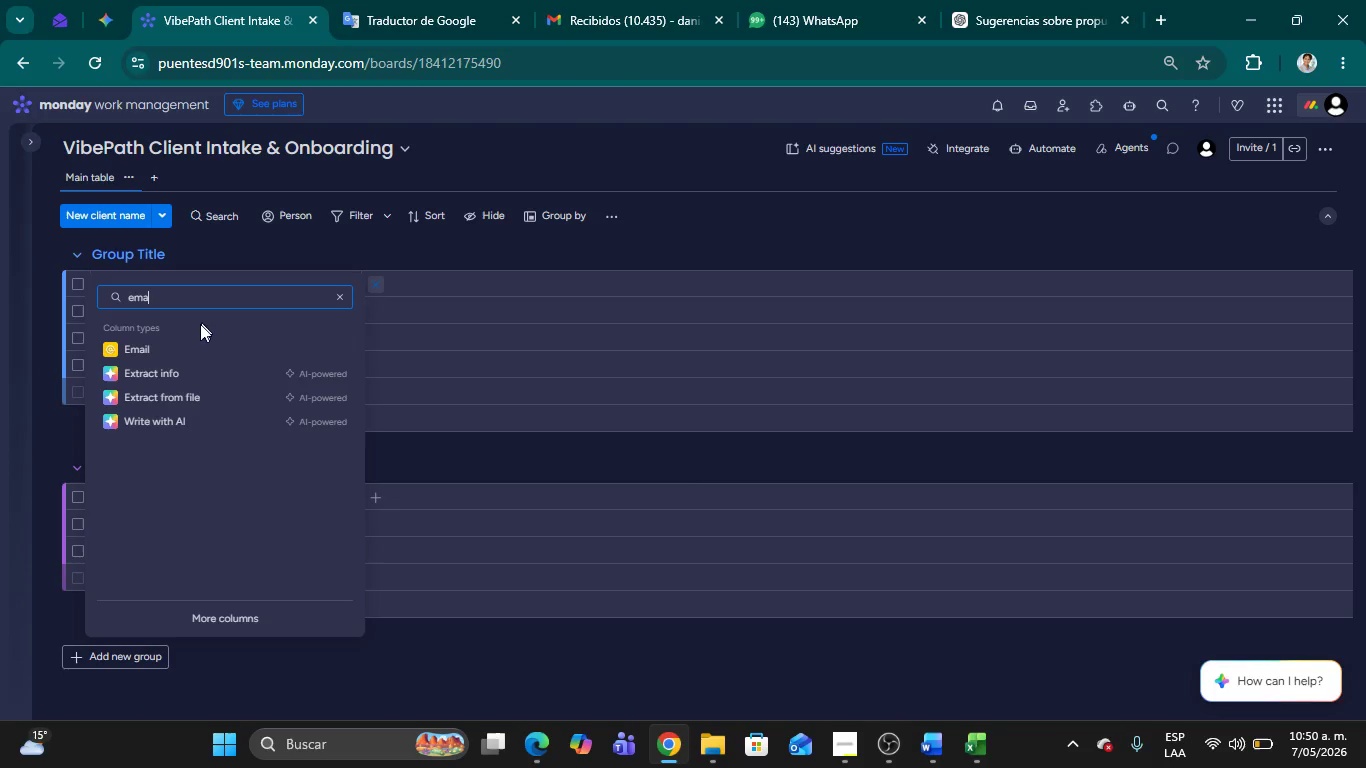 
left_click([184, 345])
 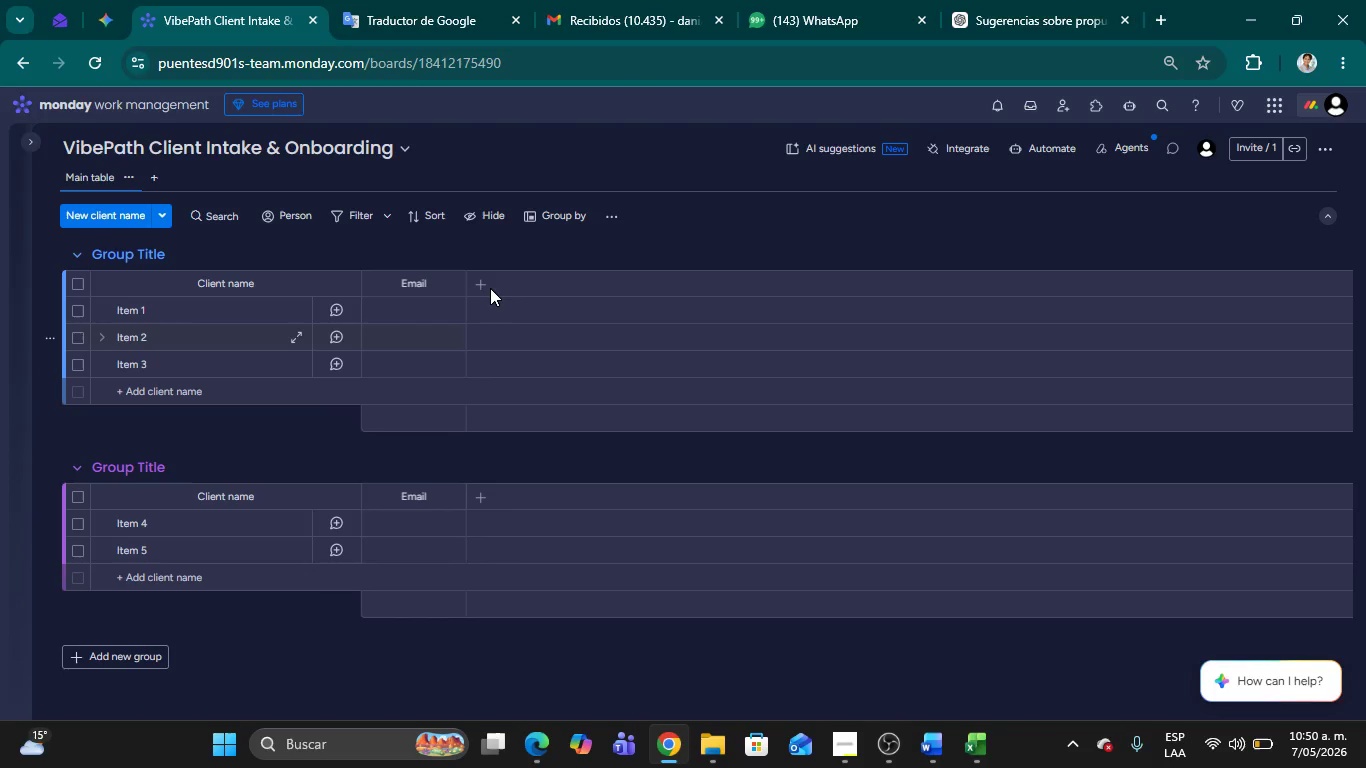 
key(Alt+AltLeft)
 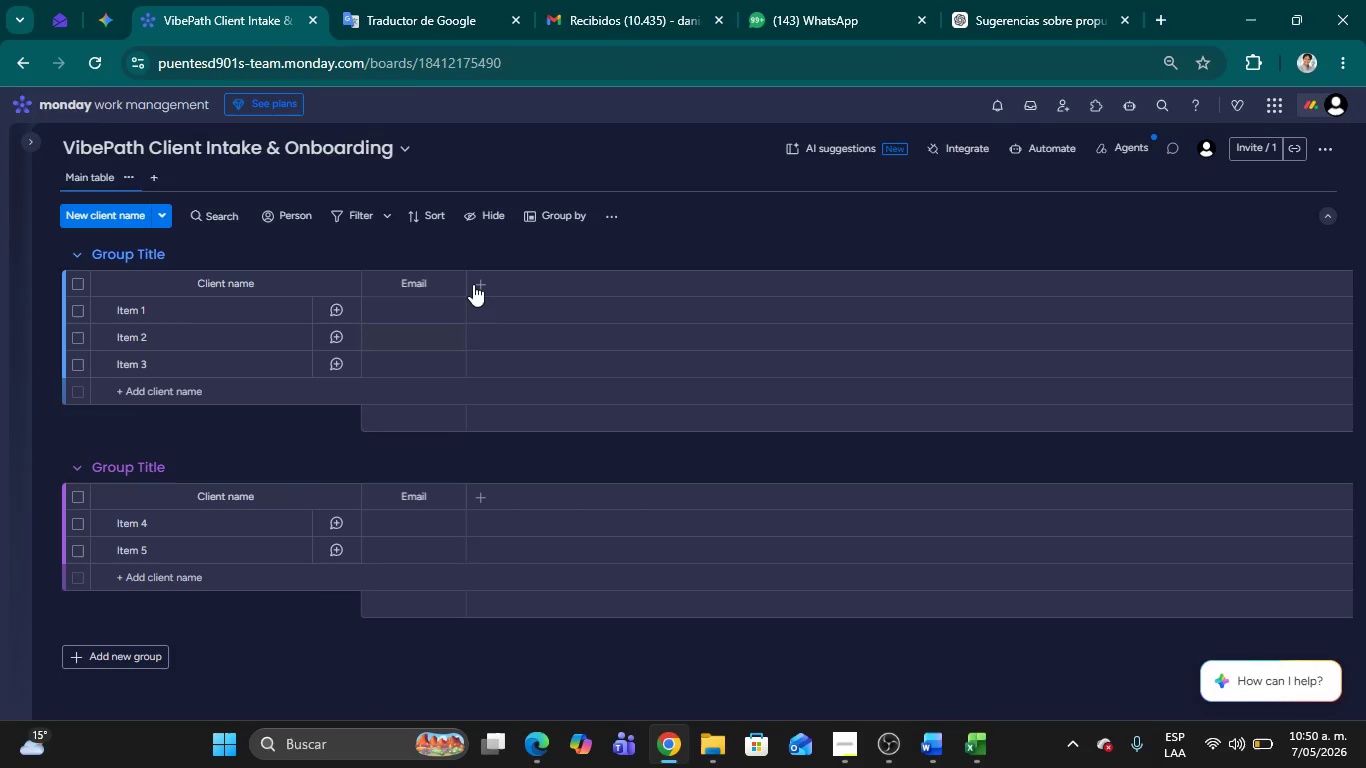 
key(Alt+Tab)
 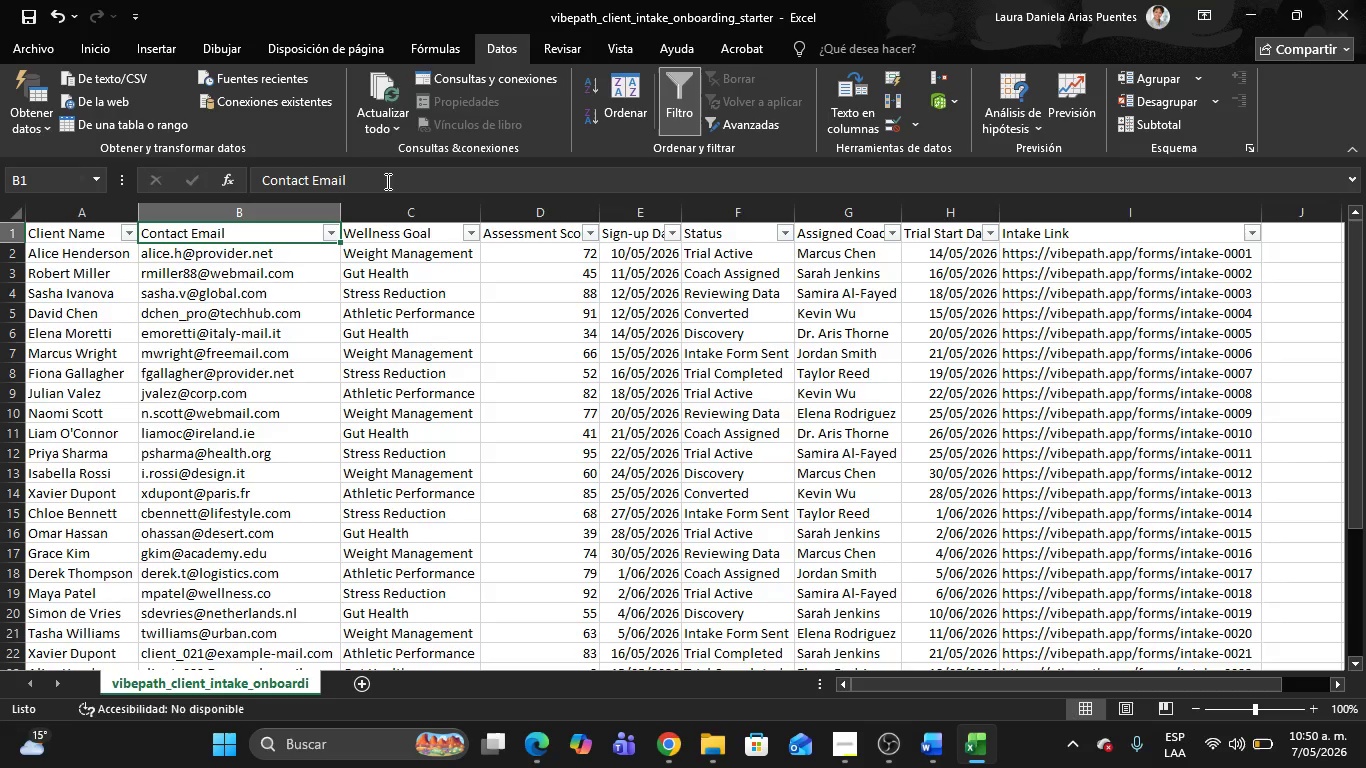 
left_click_drag(start_coordinate=[388, 181], to_coordinate=[233, 182])
 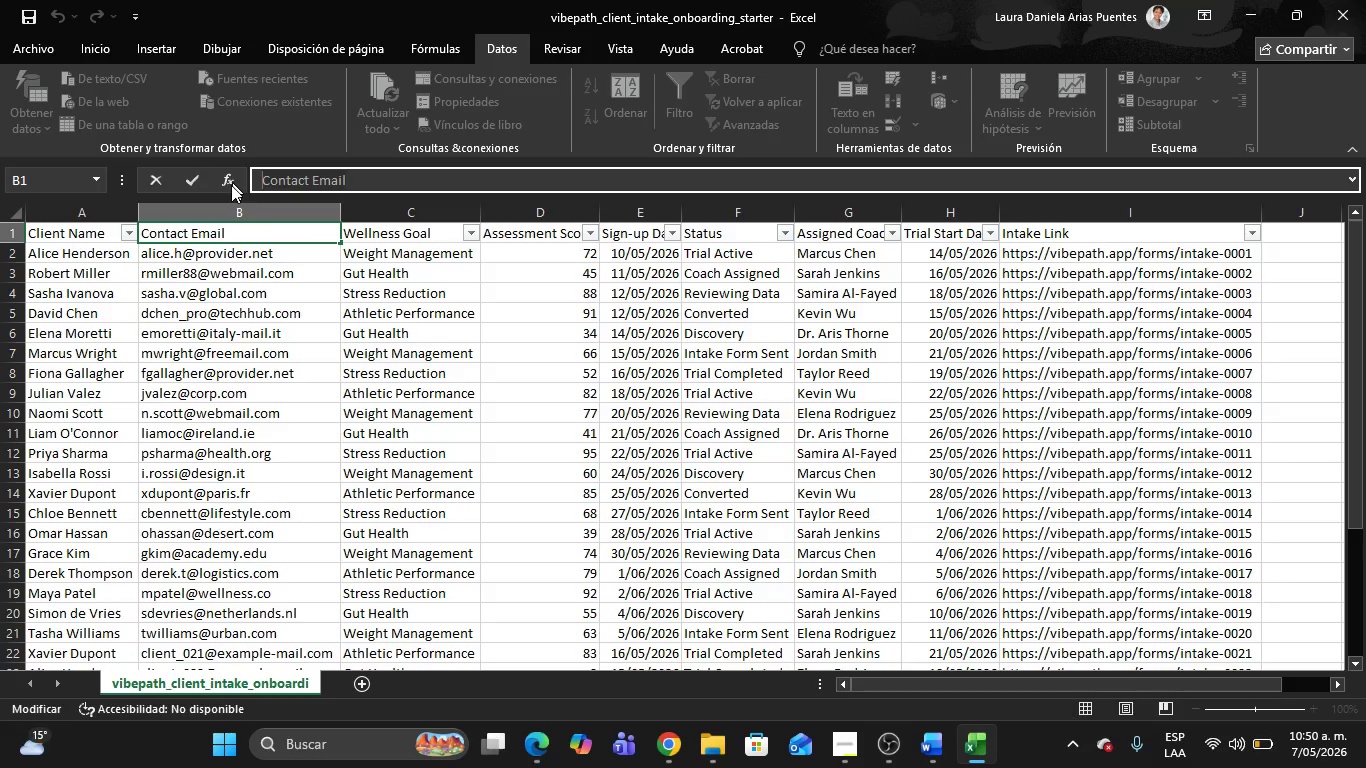 
key(Control+C)
 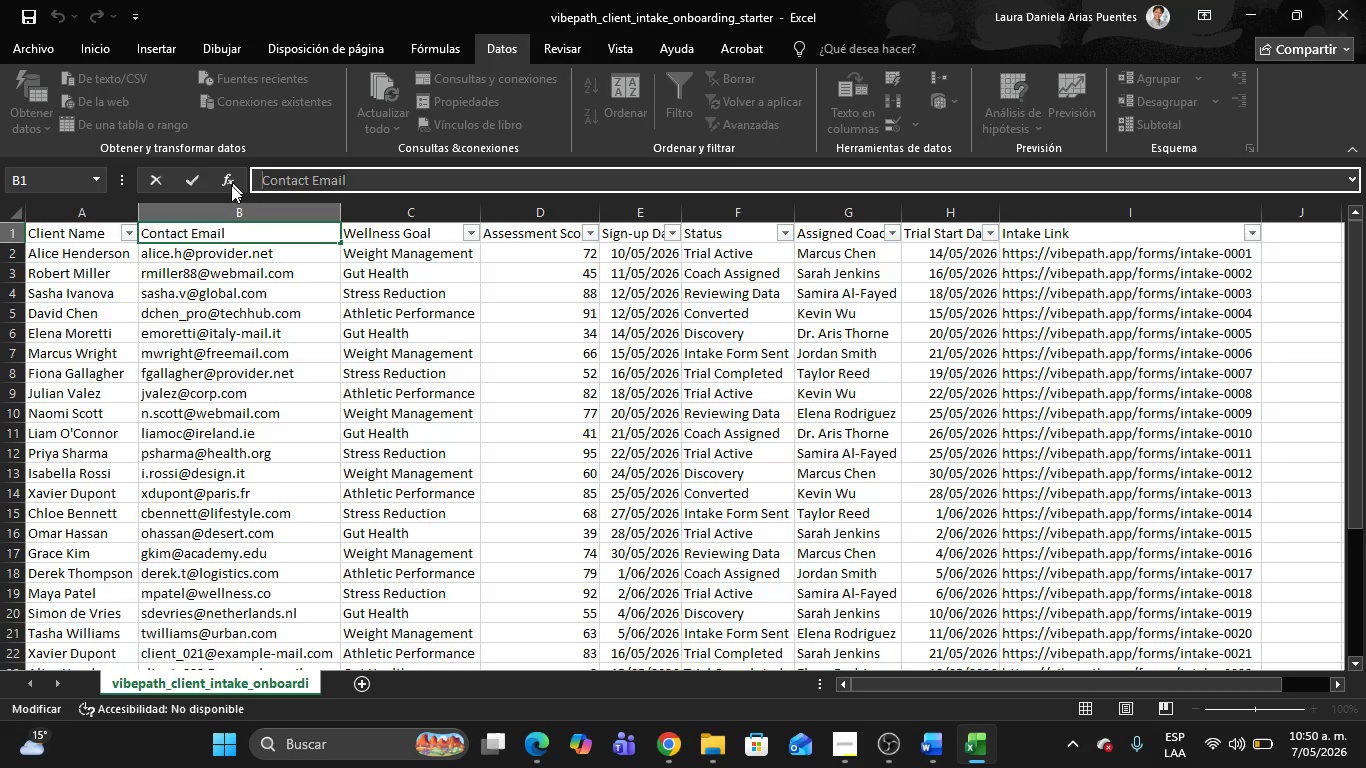 
key(Alt+AltLeft)
 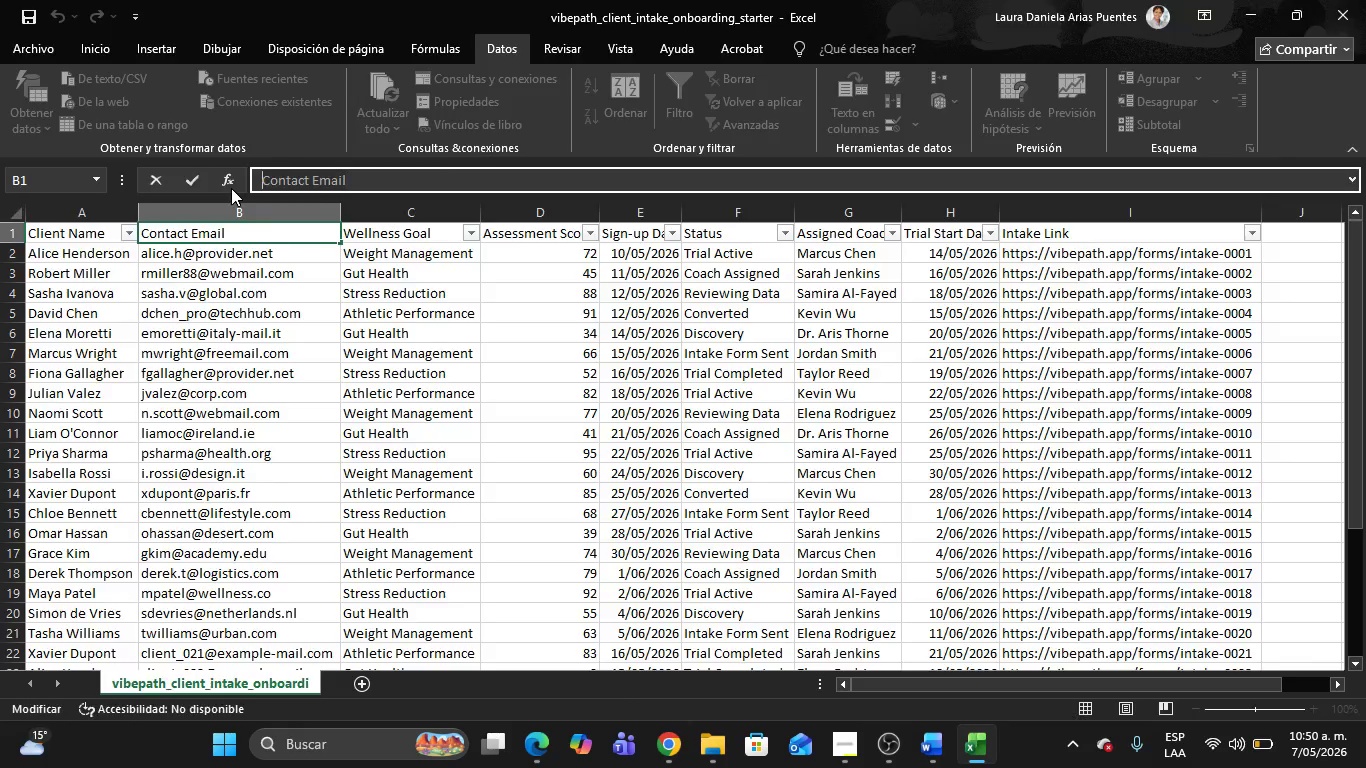 
key(Alt+Tab)
 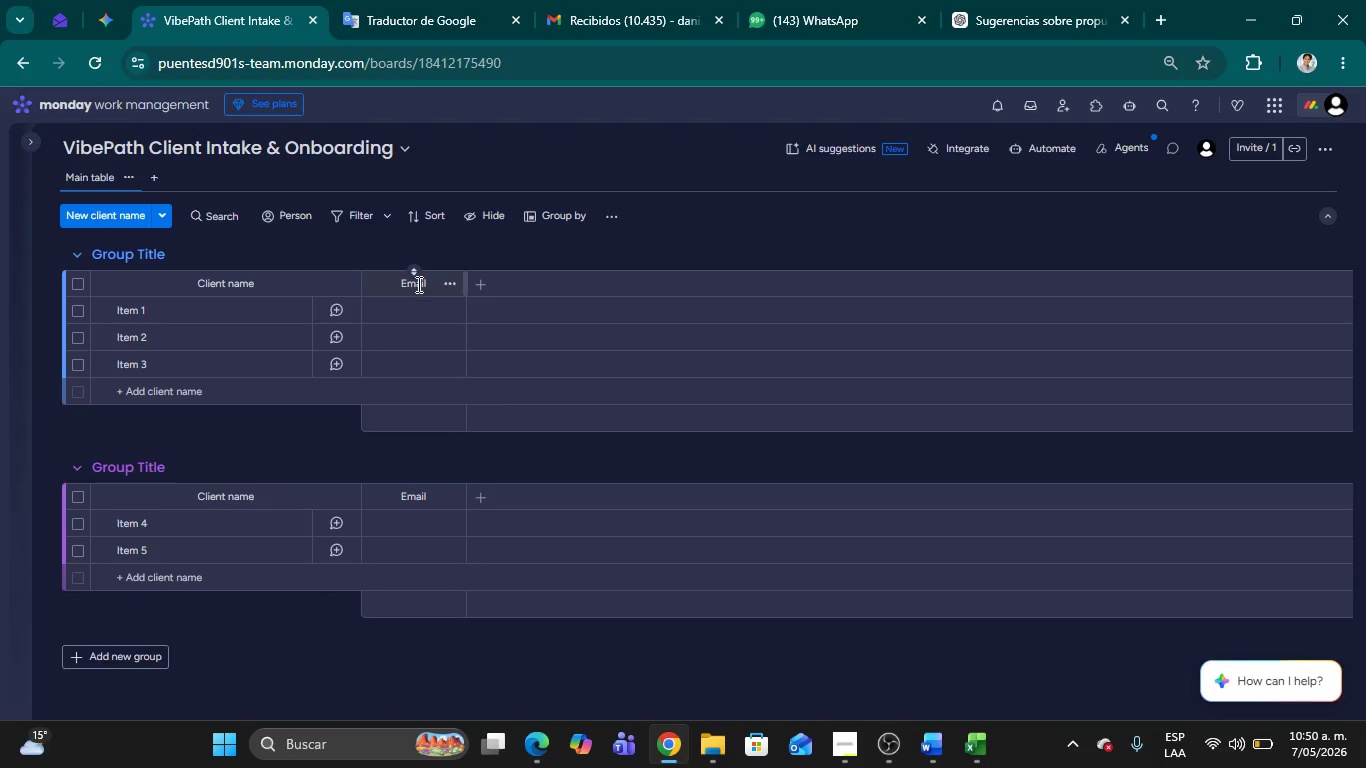 
double_click([417, 284])
 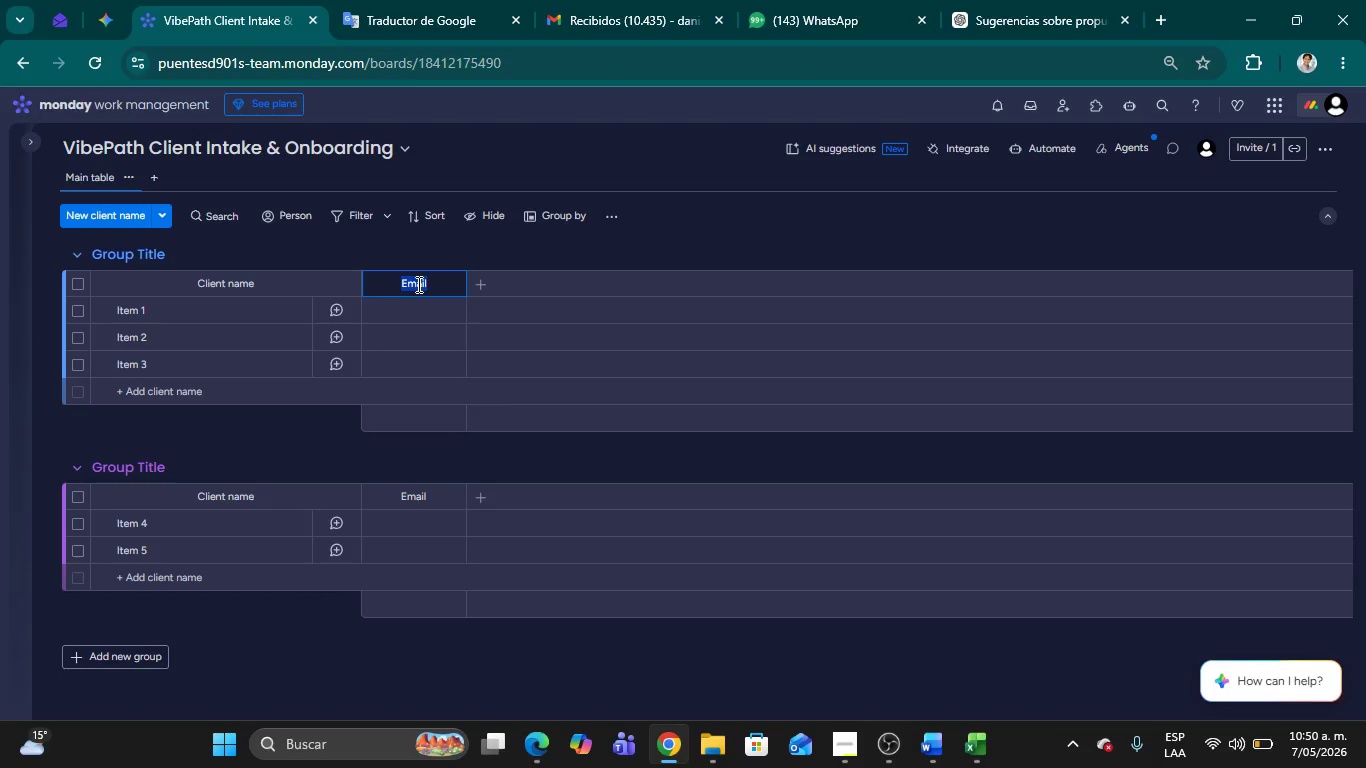 
key(Control+V)
 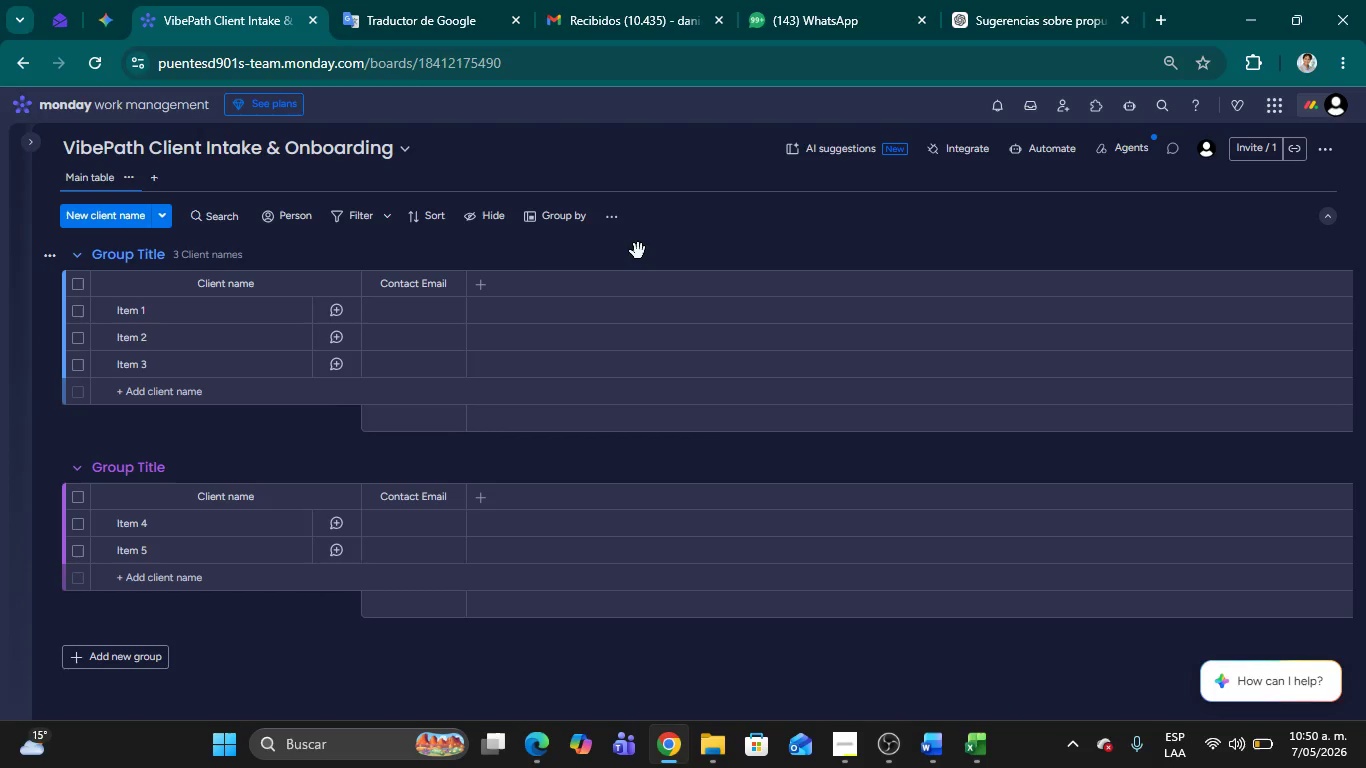 
key(Alt+AltLeft)
 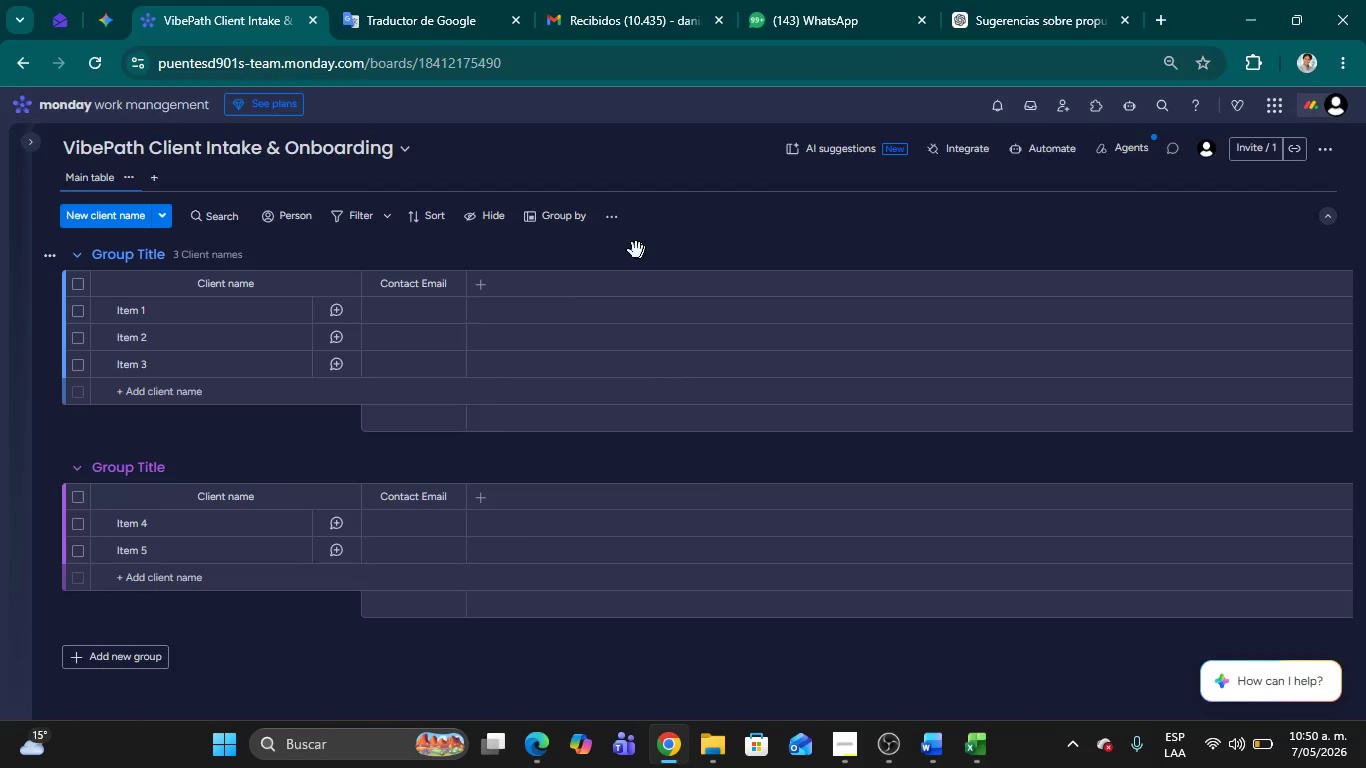 
key(Alt+Tab)
 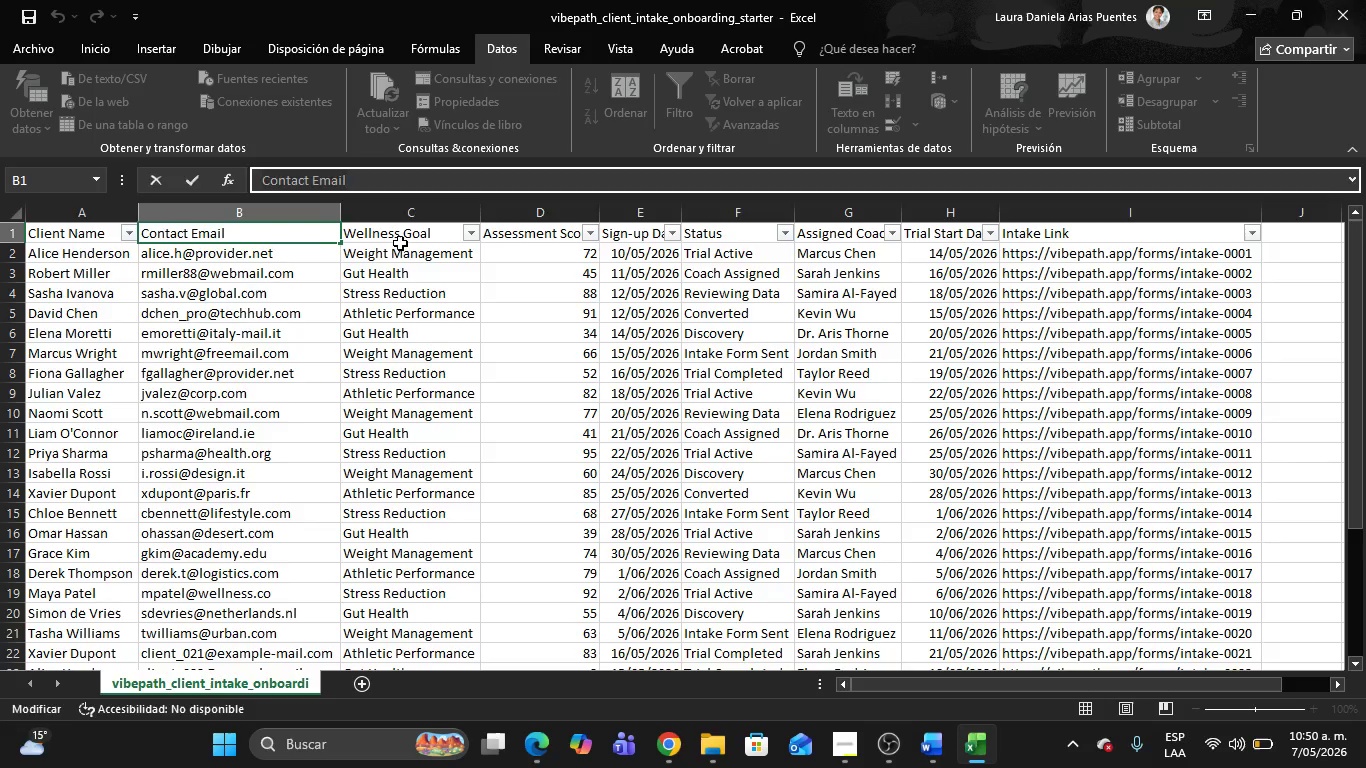 
left_click([400, 243])
 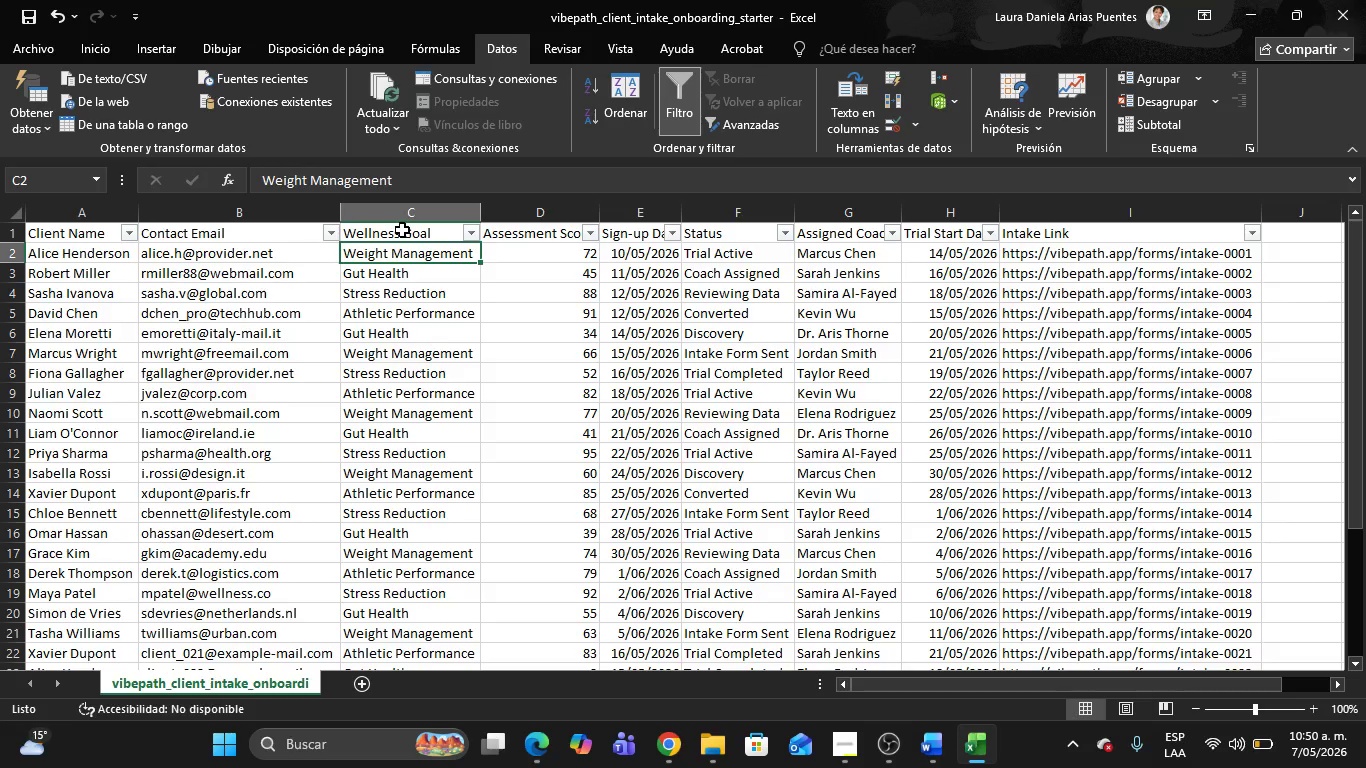 
left_click([403, 230])
 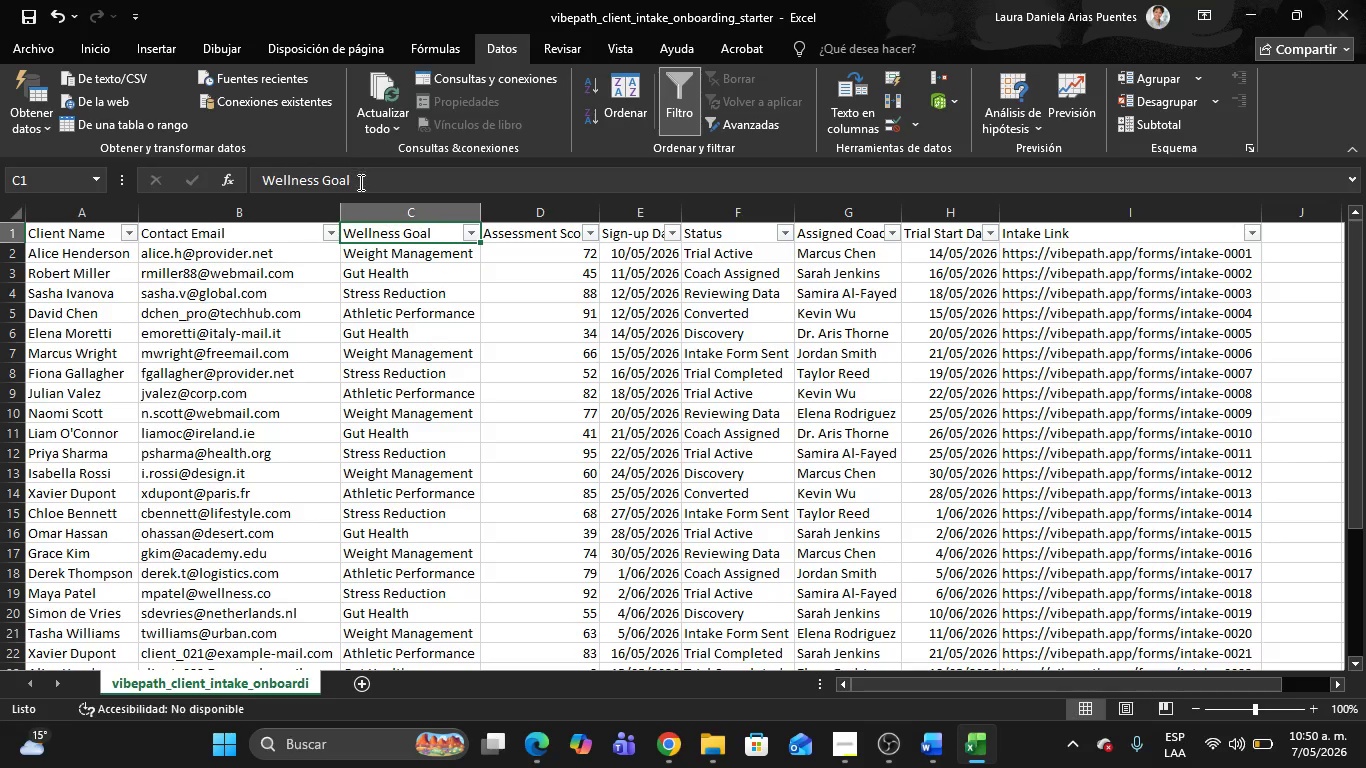 
left_click_drag(start_coordinate=[359, 182], to_coordinate=[216, 179])
 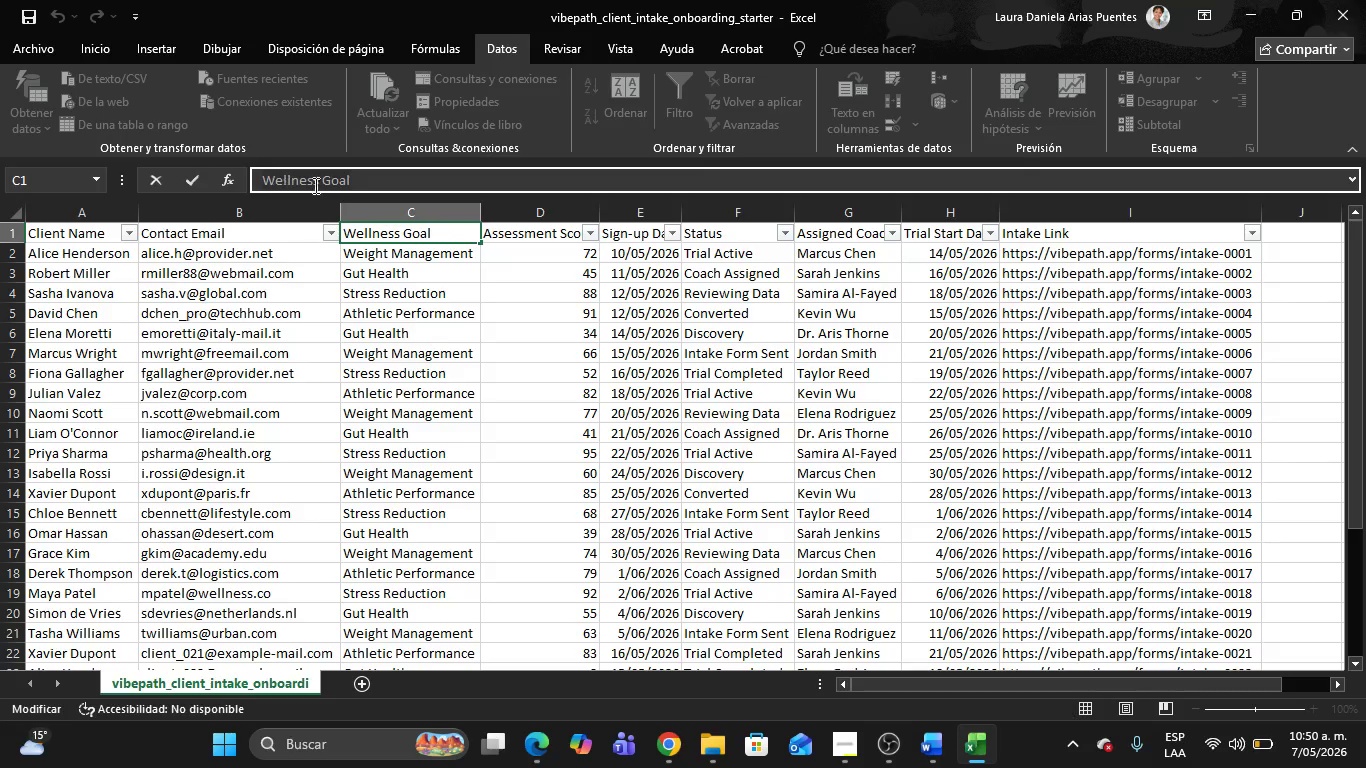 
key(Control+C)
 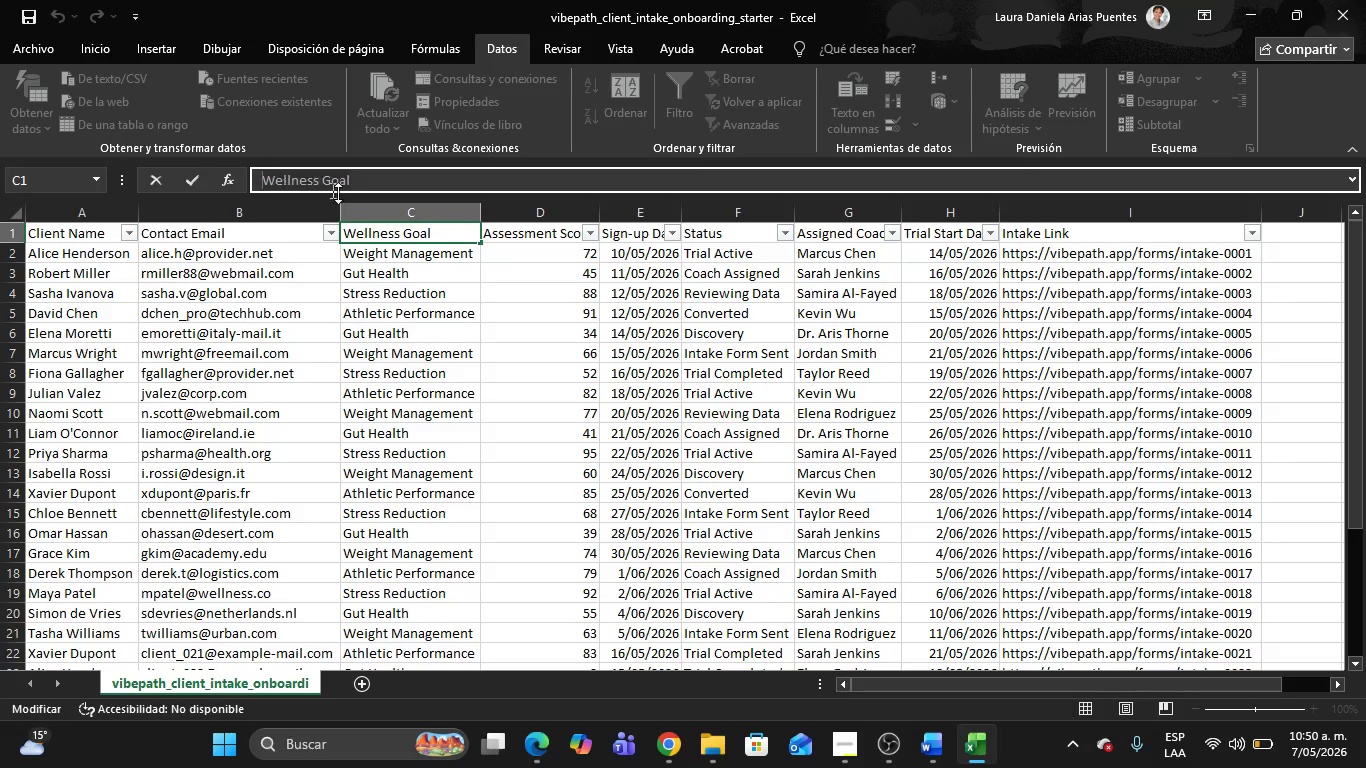 
key(Alt+AltLeft)
 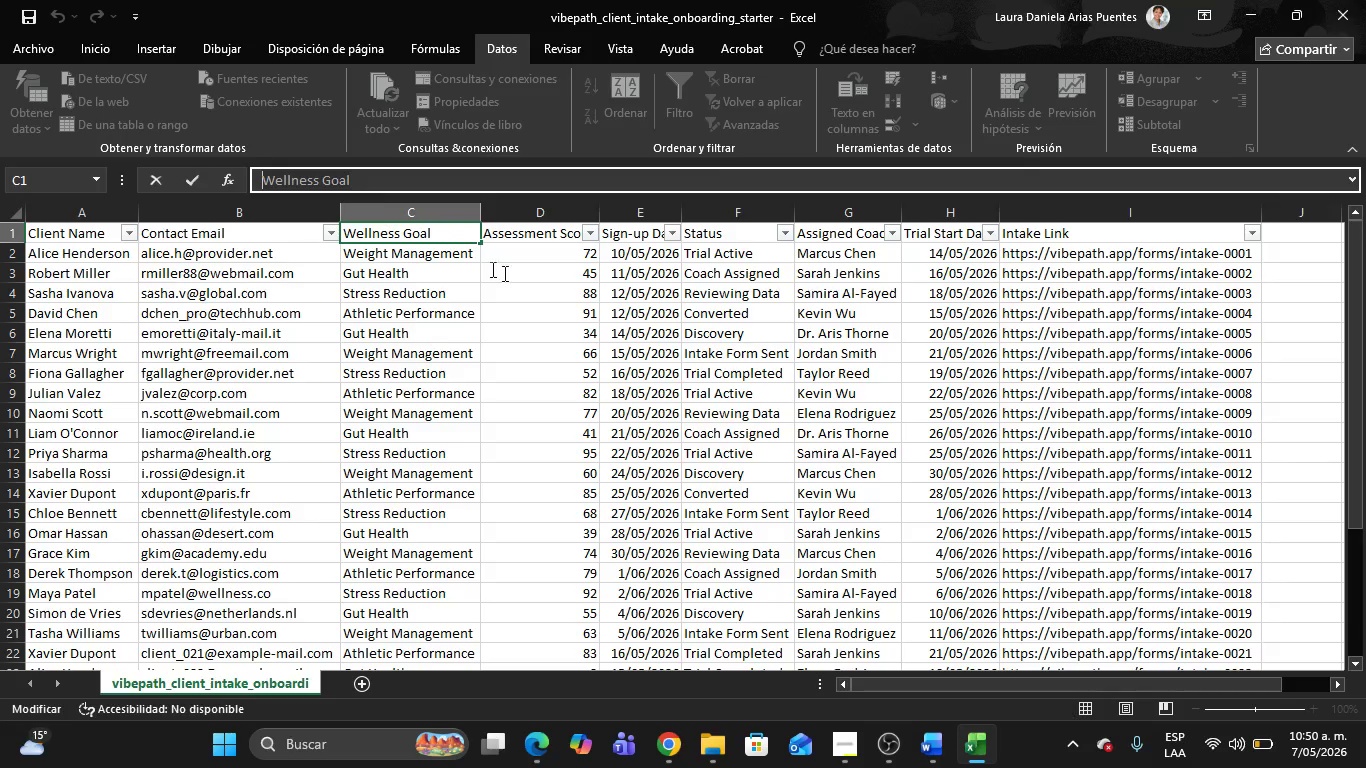 
key(Alt+Tab)
 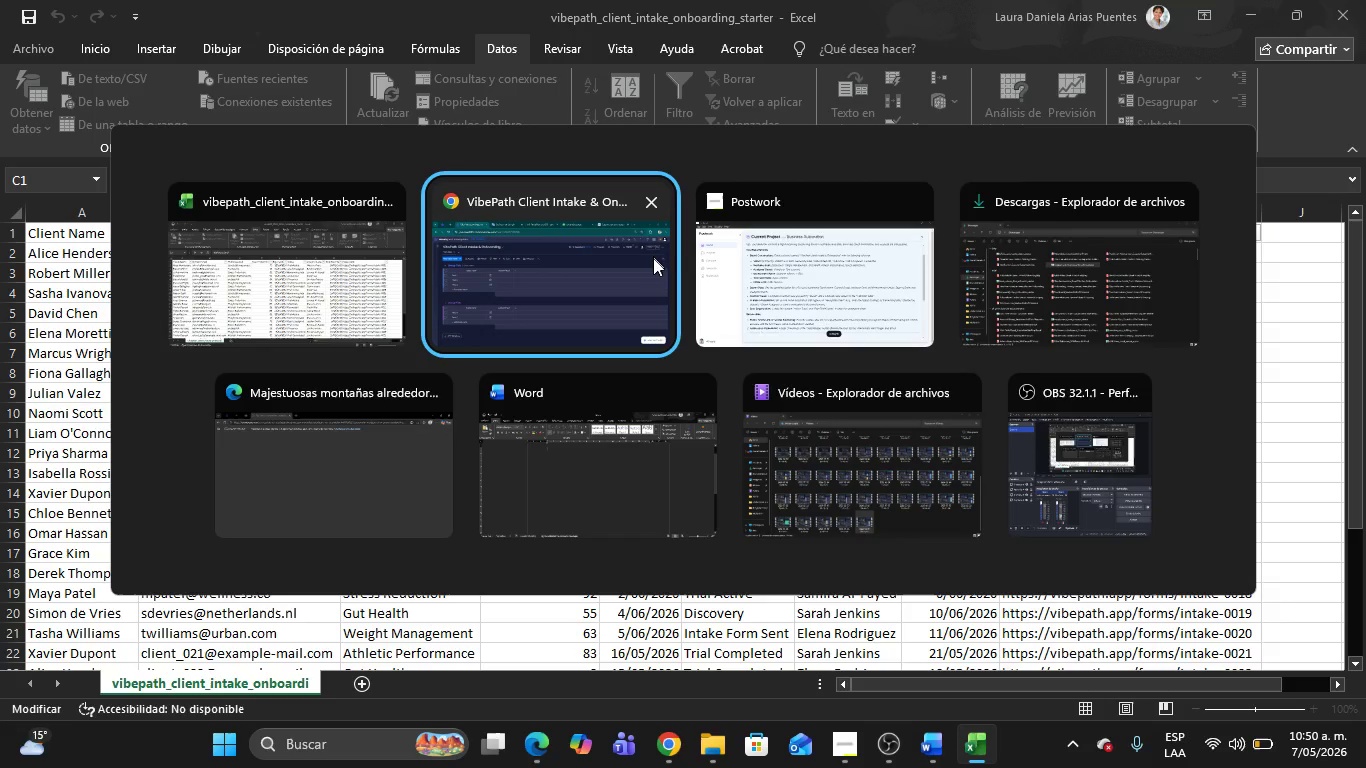 
key(Alt+AltLeft)
 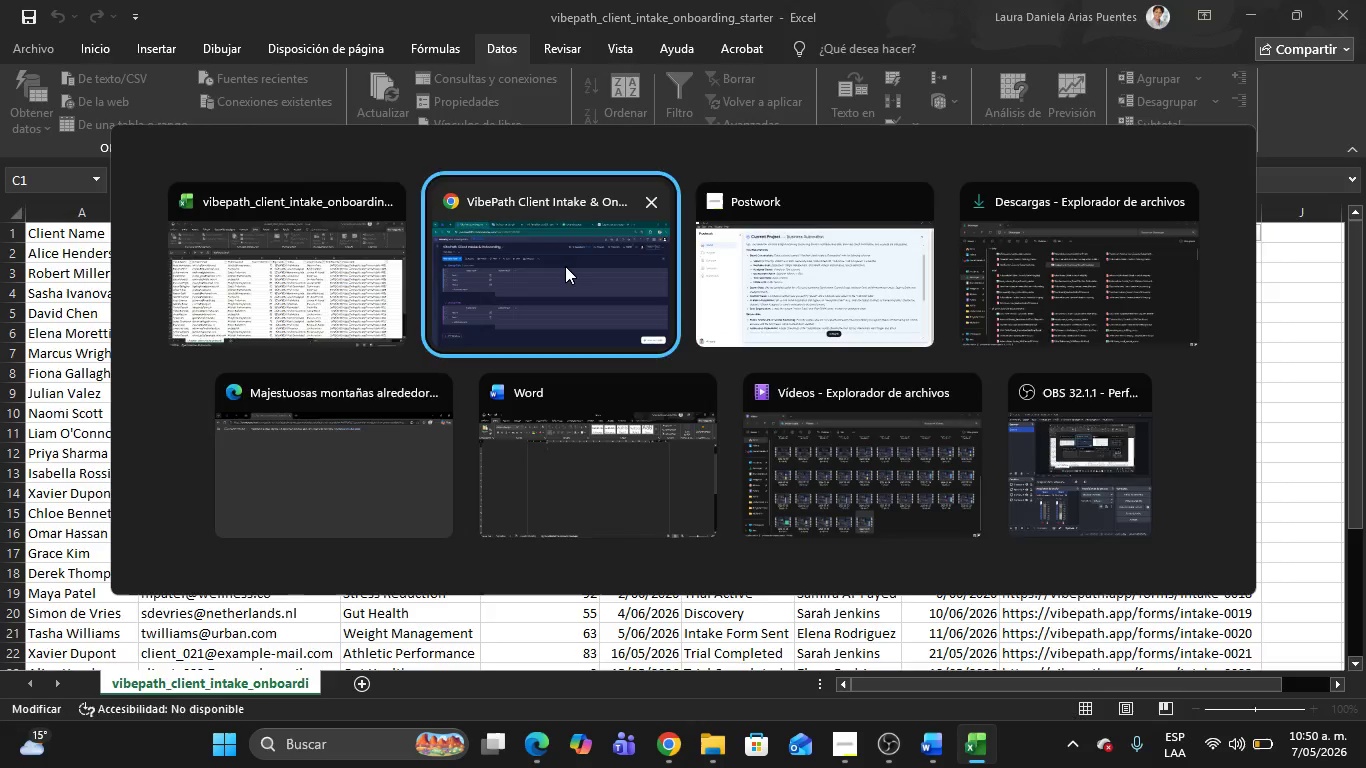 
key(Alt+Tab)